 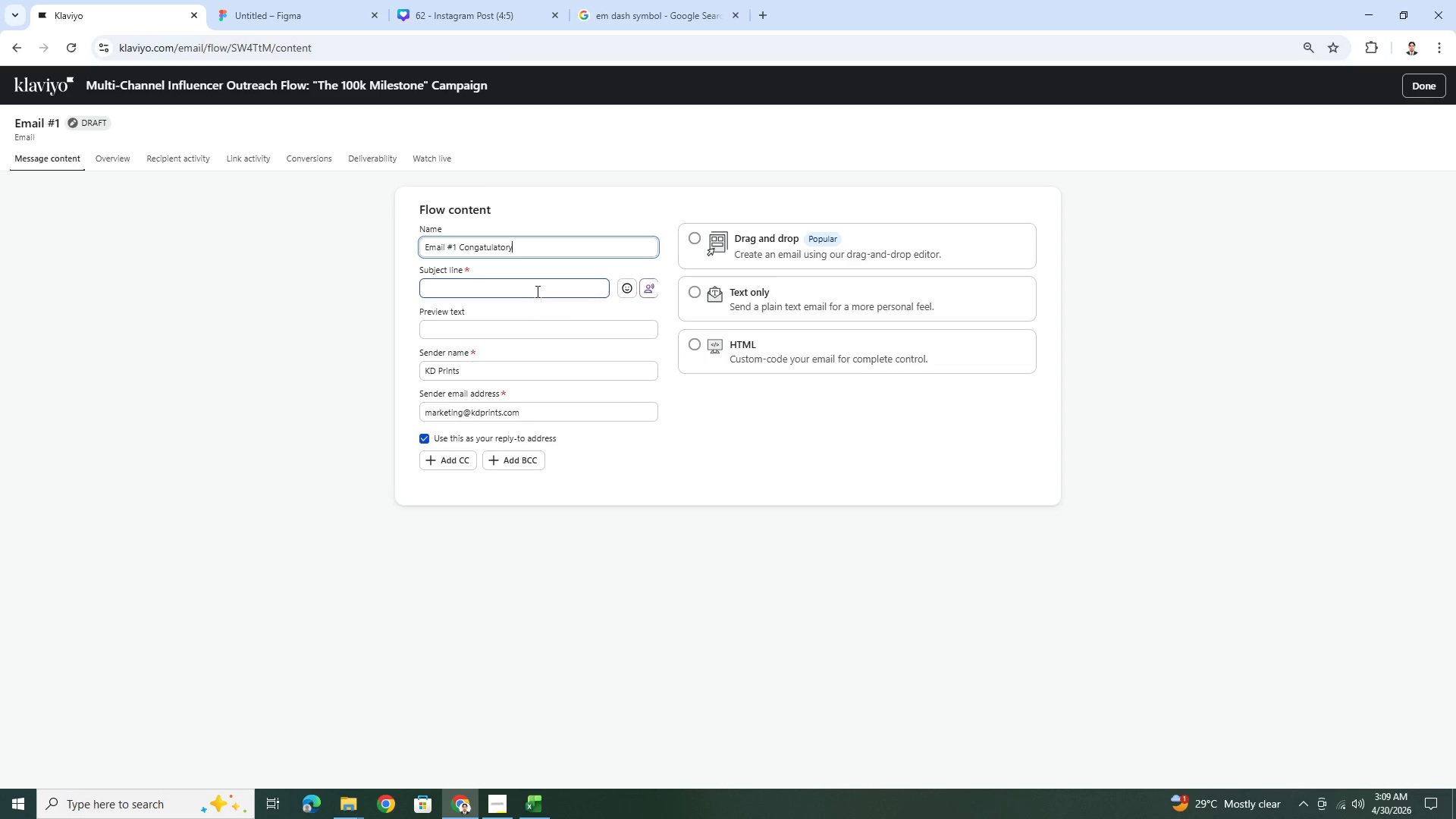 
left_click([536, 287])
 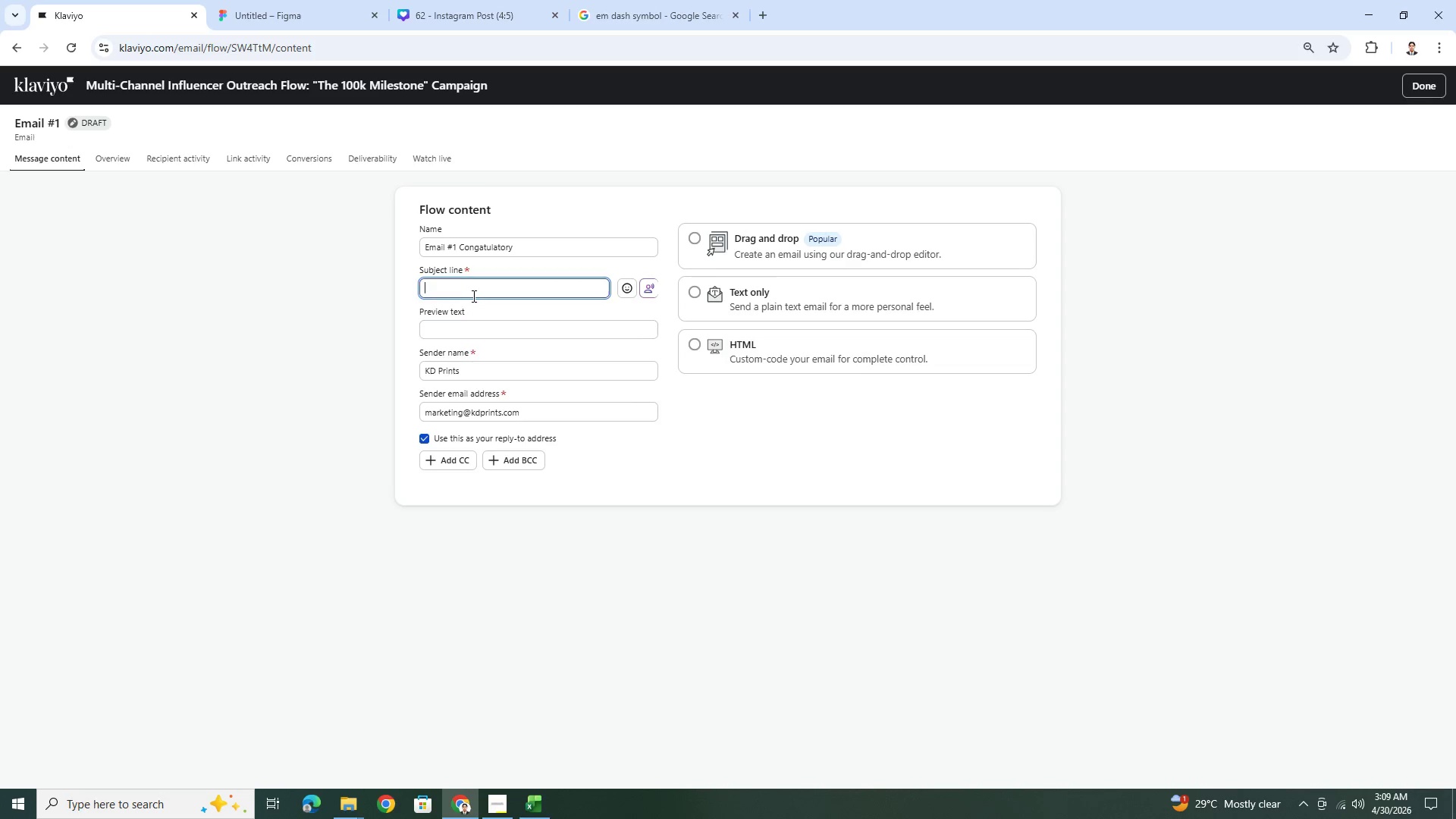 
wait(19.2)
 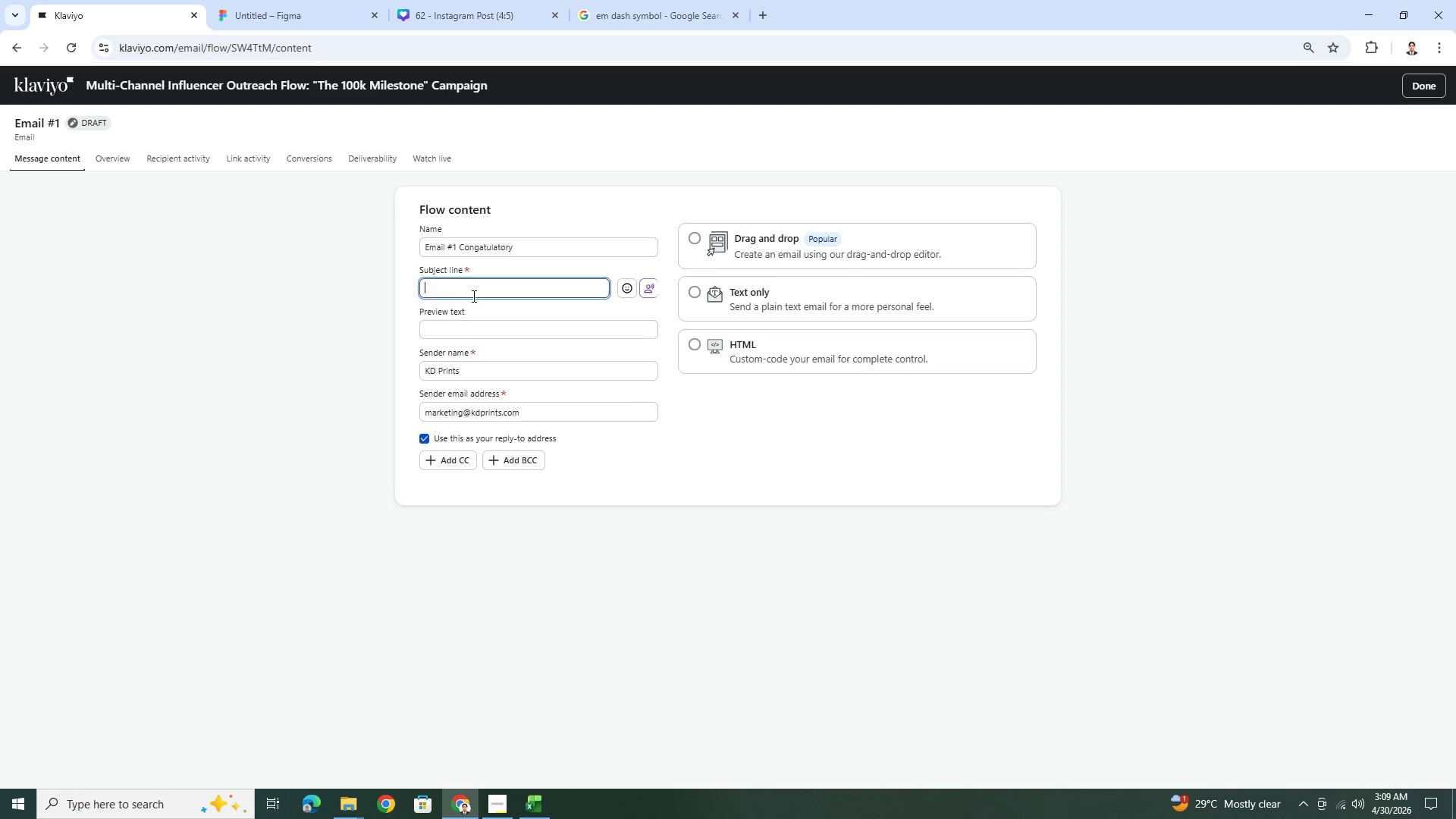 
left_click([472, 291])
 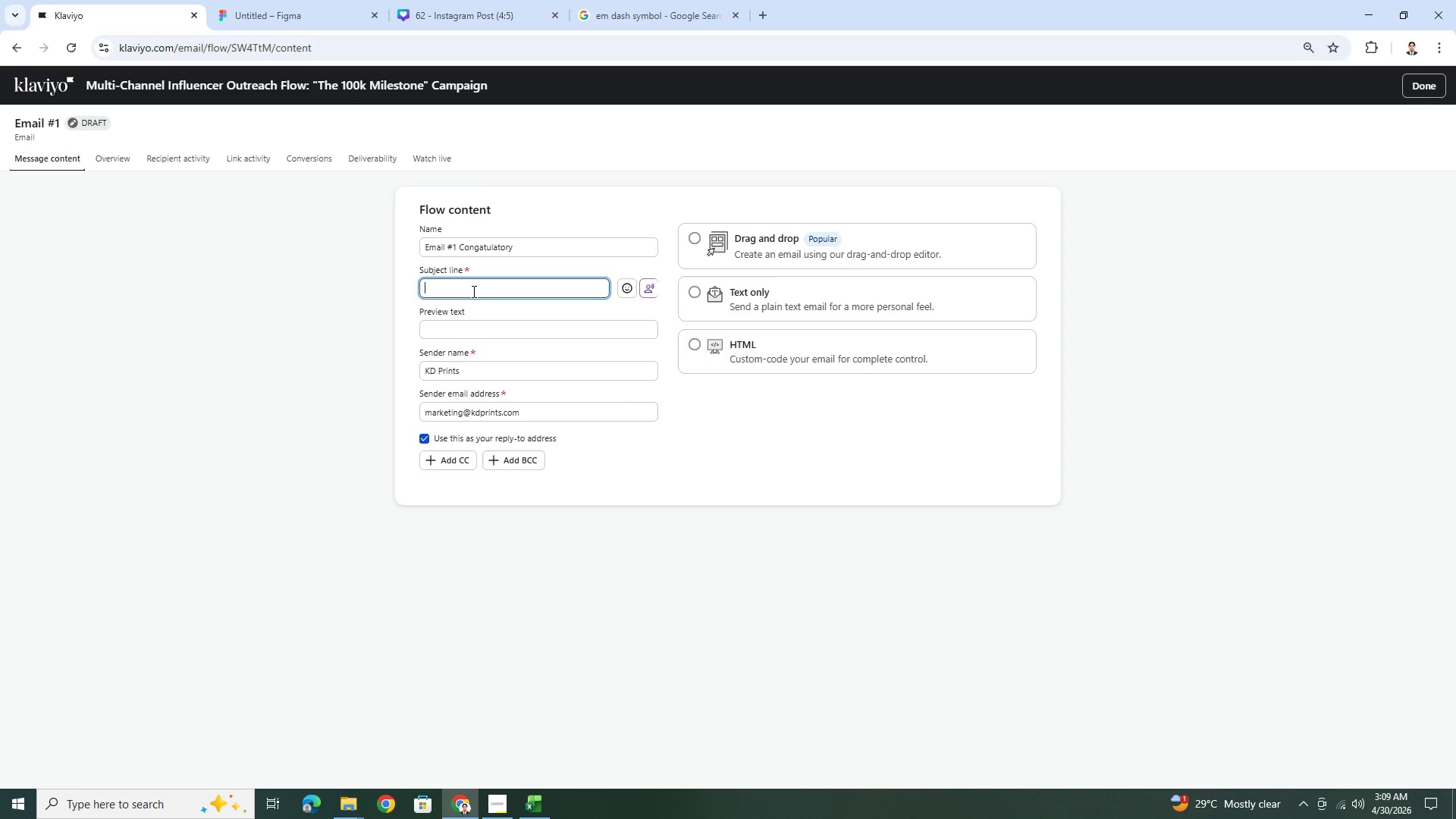 
wait(6.2)
 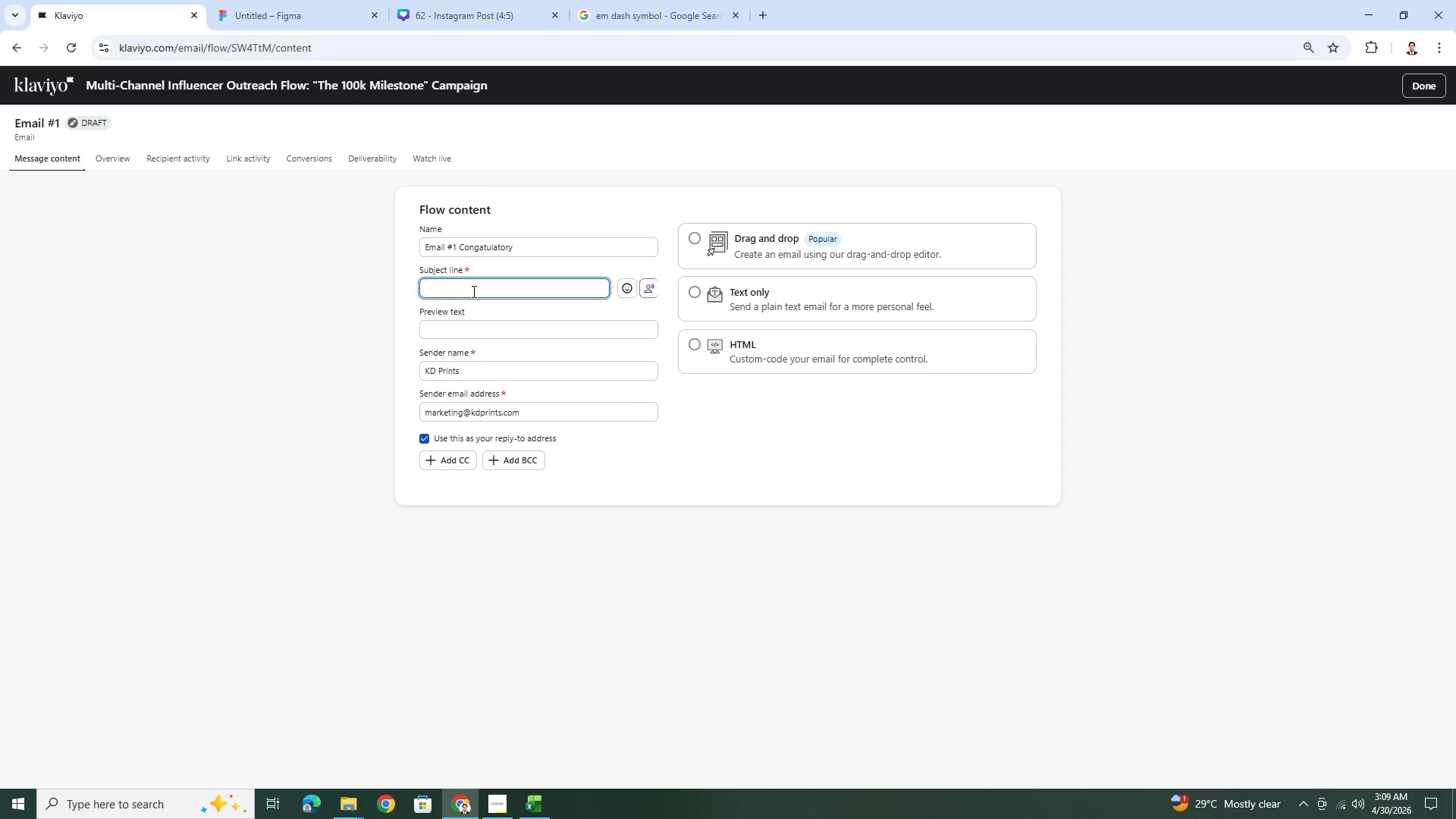 
key(Shift+C)
 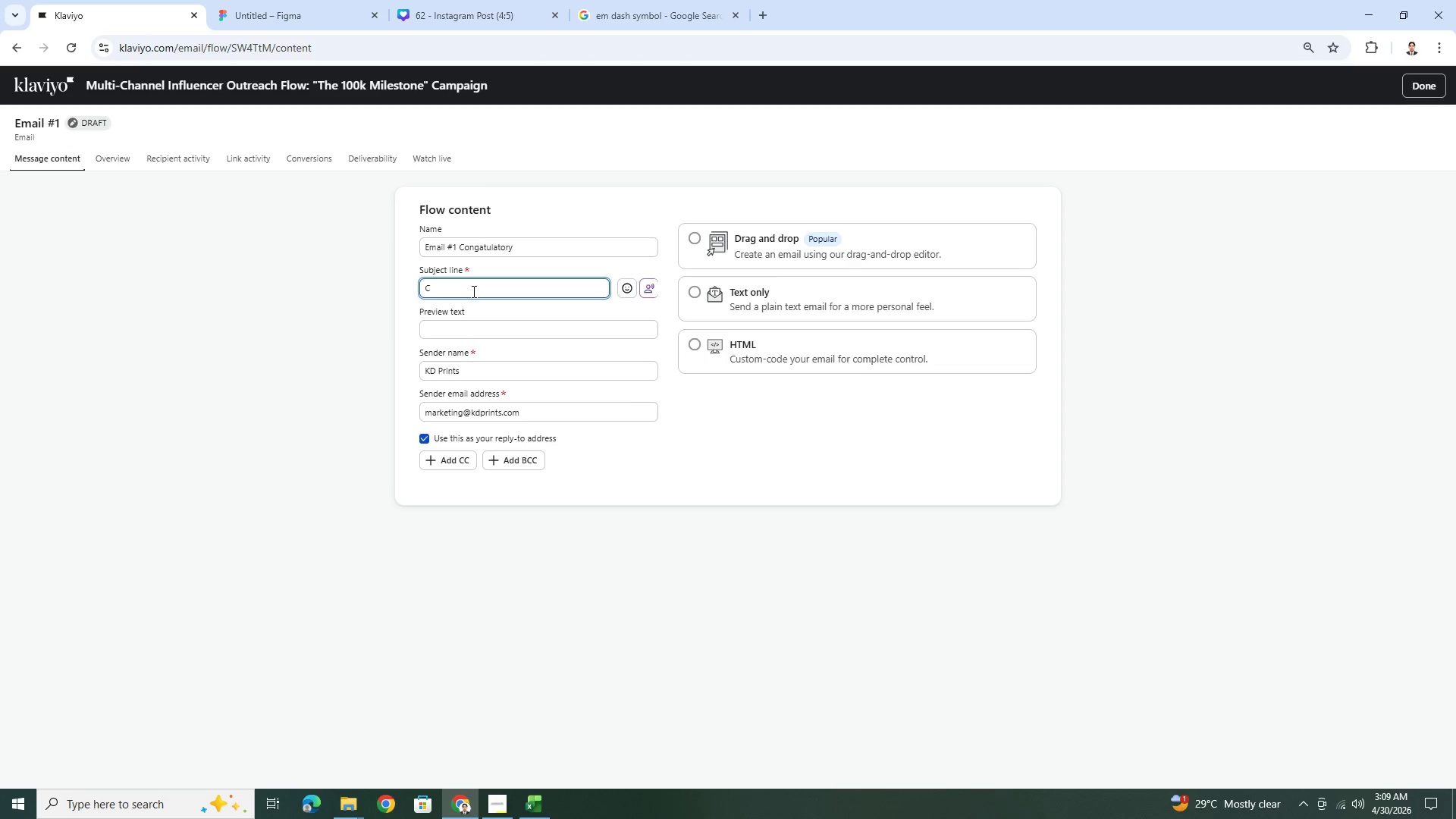 
wait(6.28)
 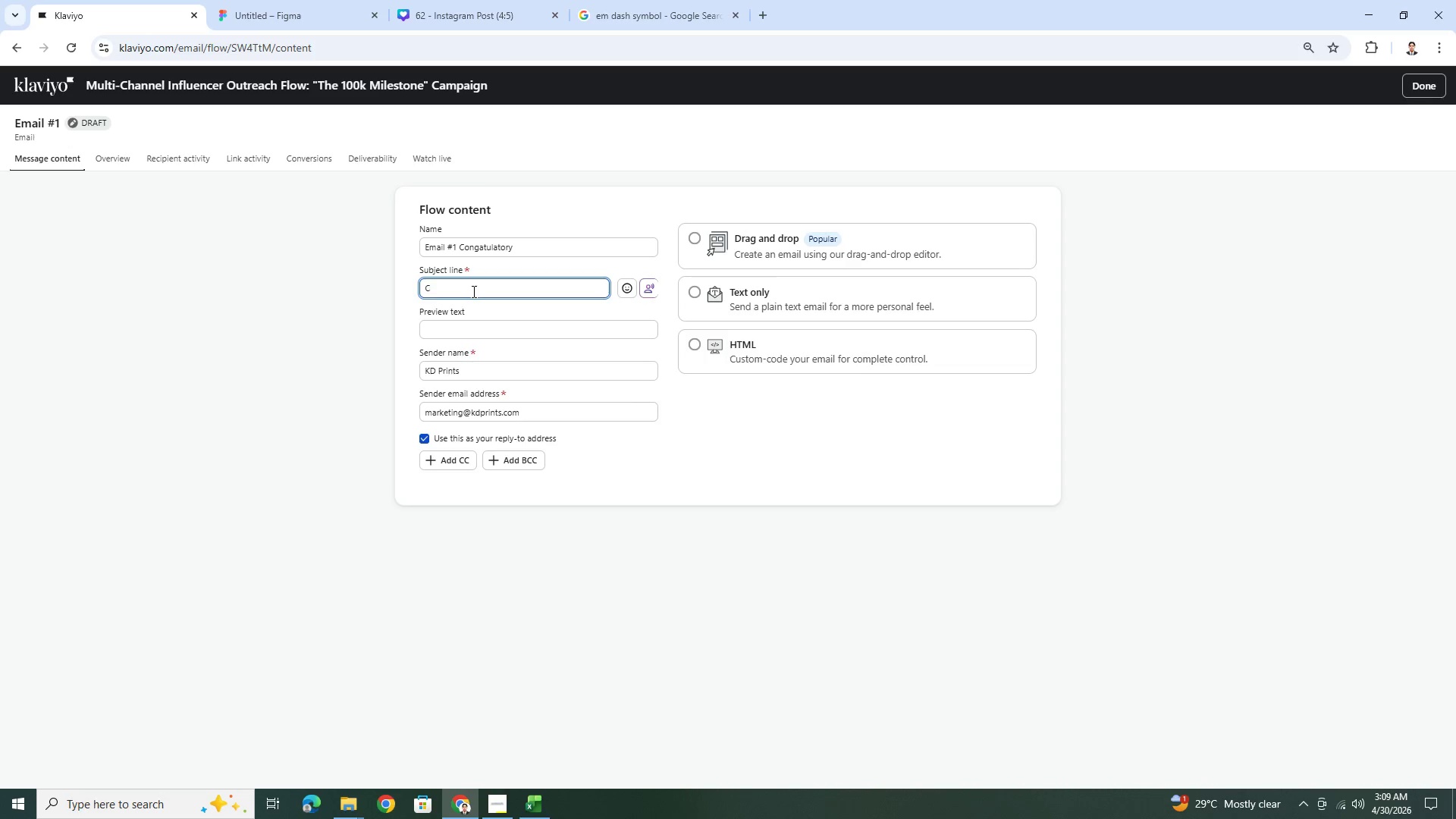 
type(ongatrula)
key(Backspace)
key(Backspace)
key(Backspace)
key(Backspace)
key(Backspace)
key(Backspace)
type(ratulato)
key(Backspace)
type(ion)
 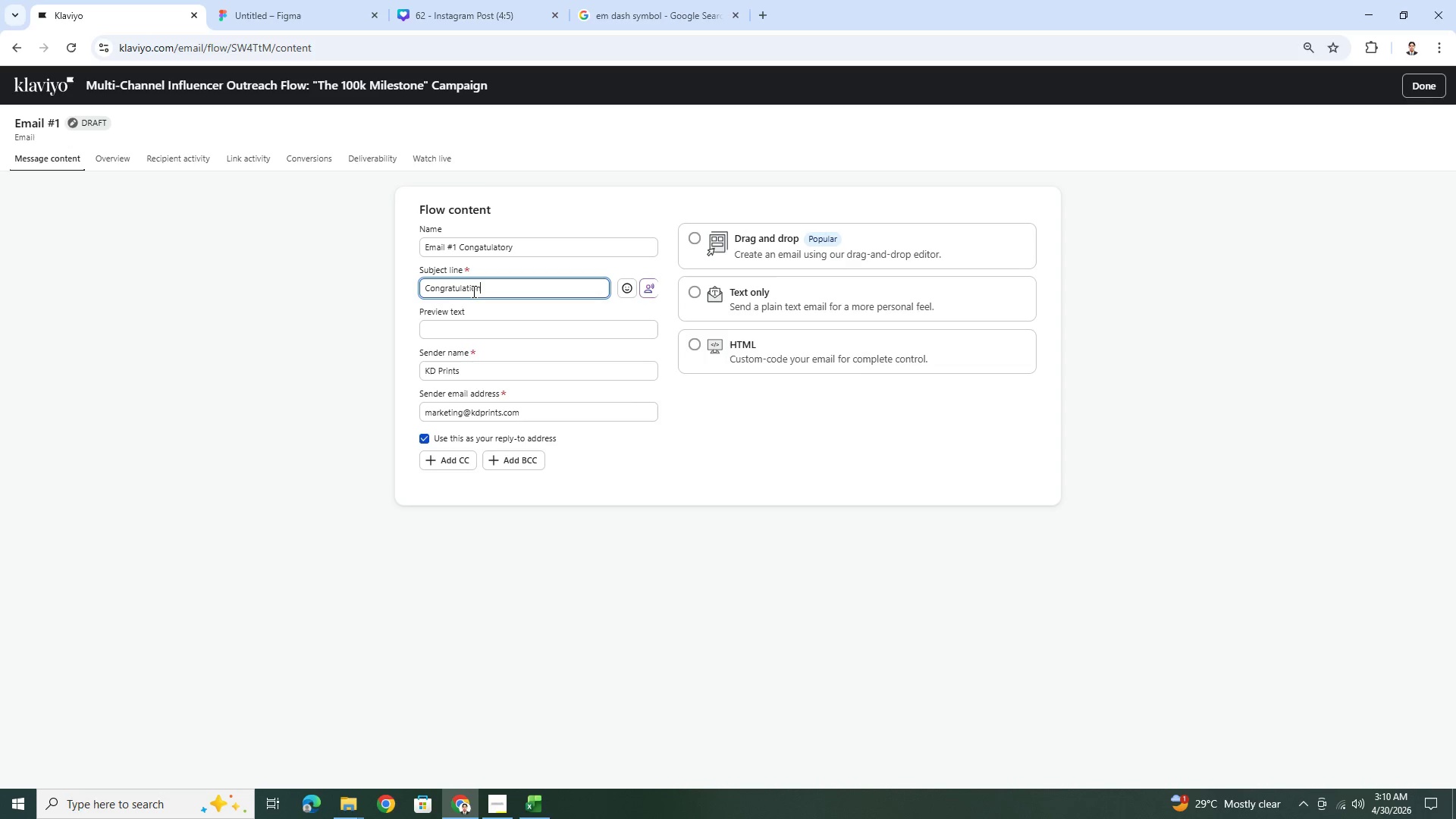 
key(S)
 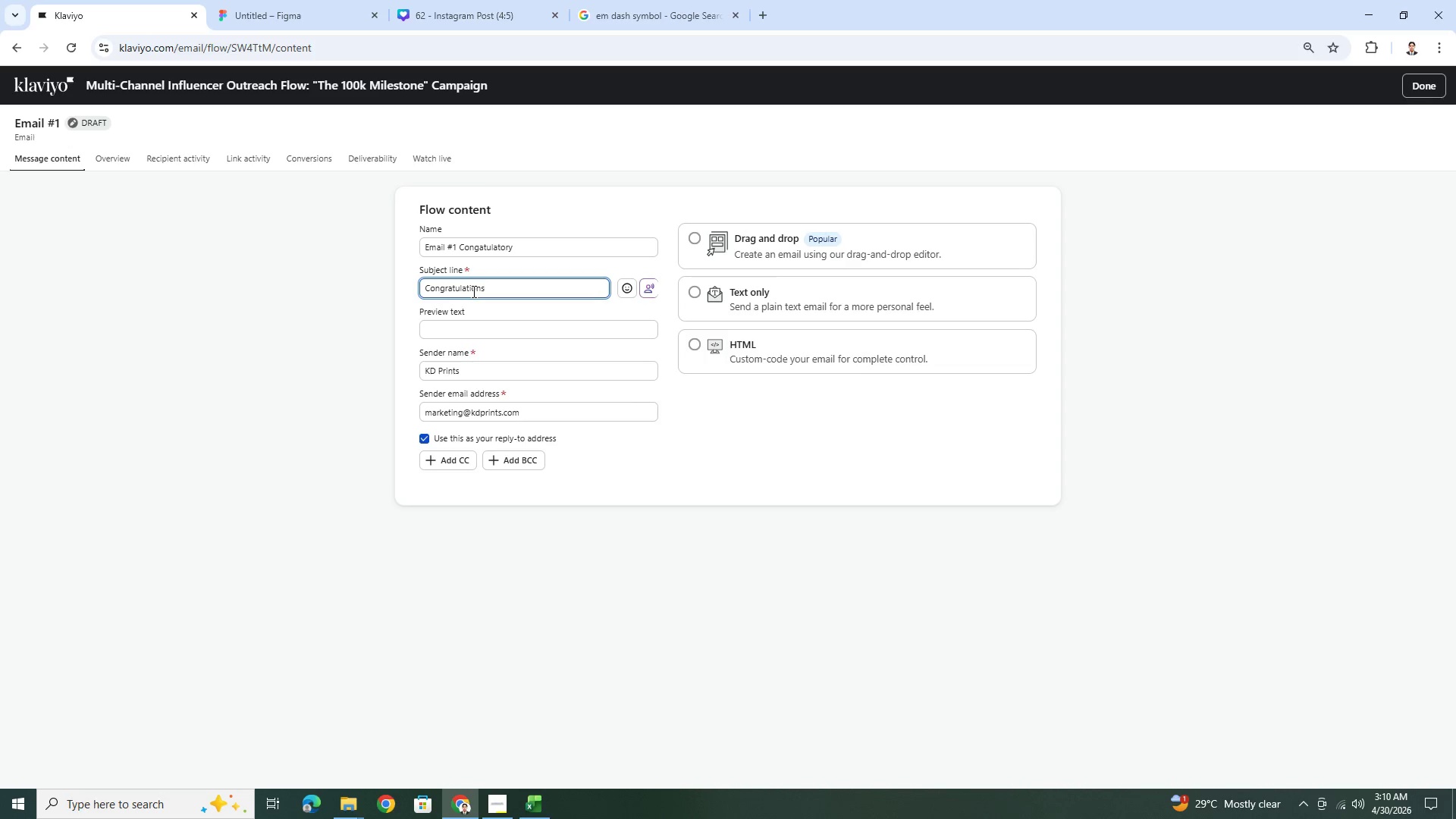 
key(Space)
 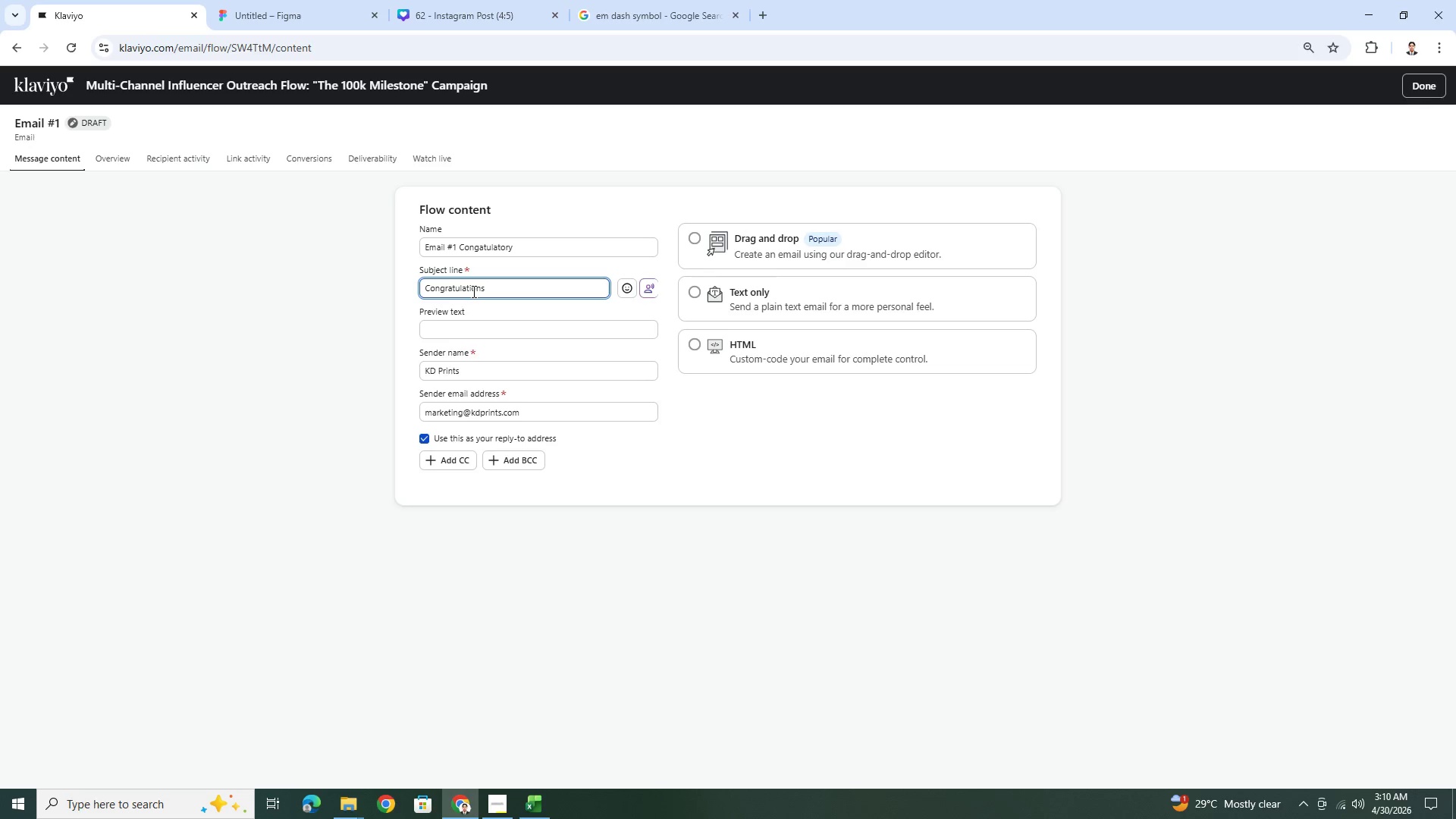 
wait(18.16)
 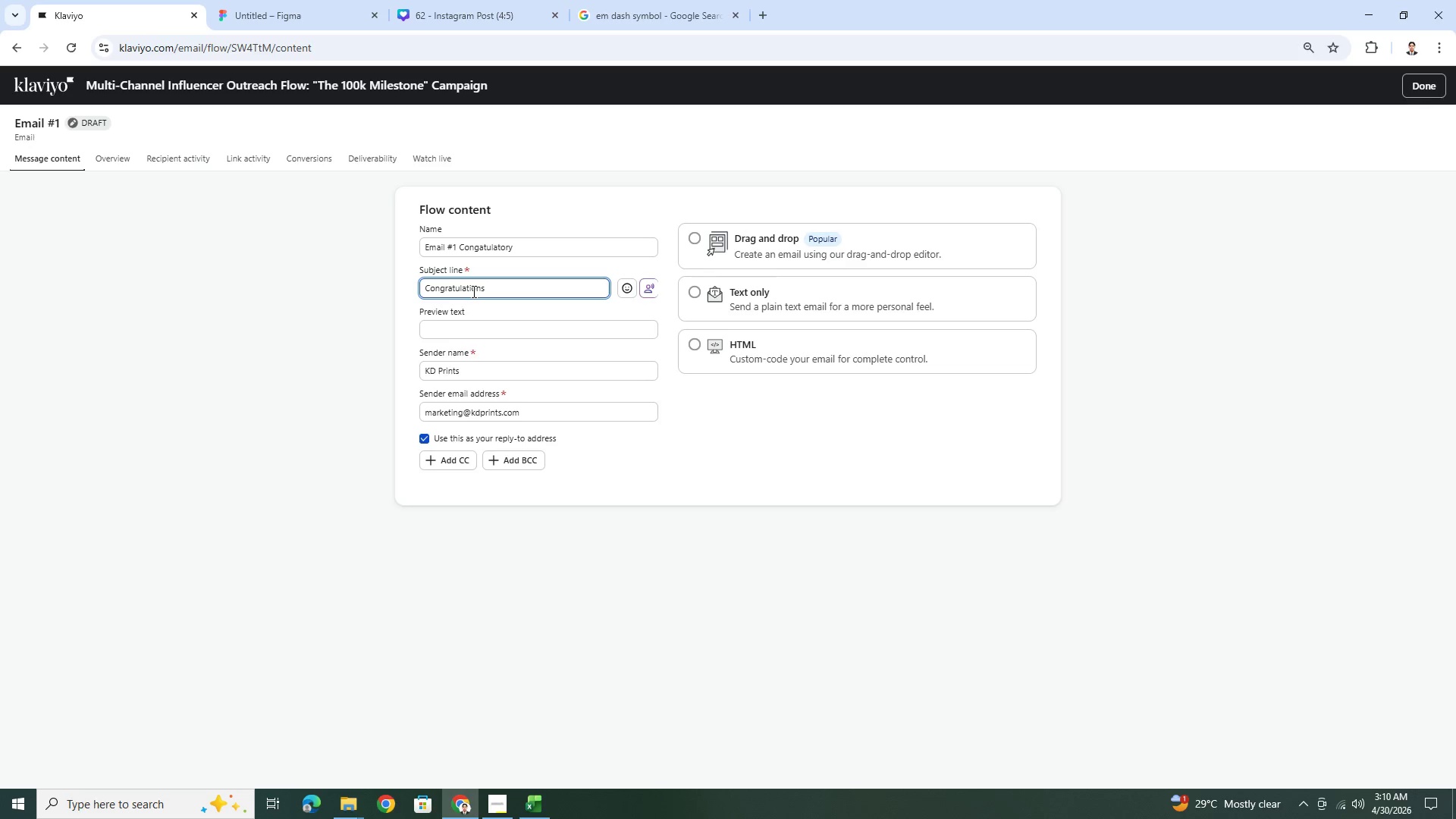 
type(on hitting )
 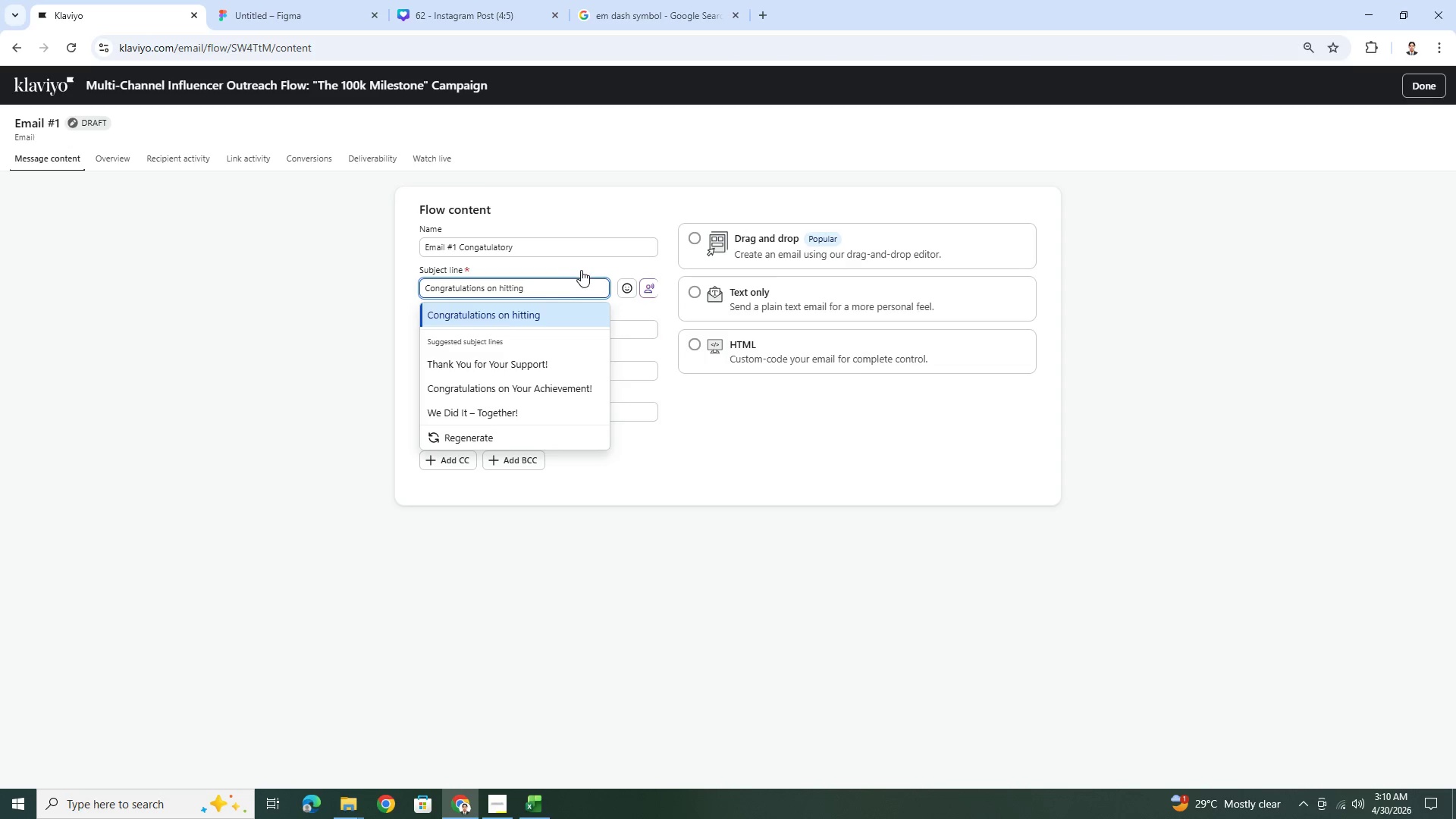 
wait(6.75)
 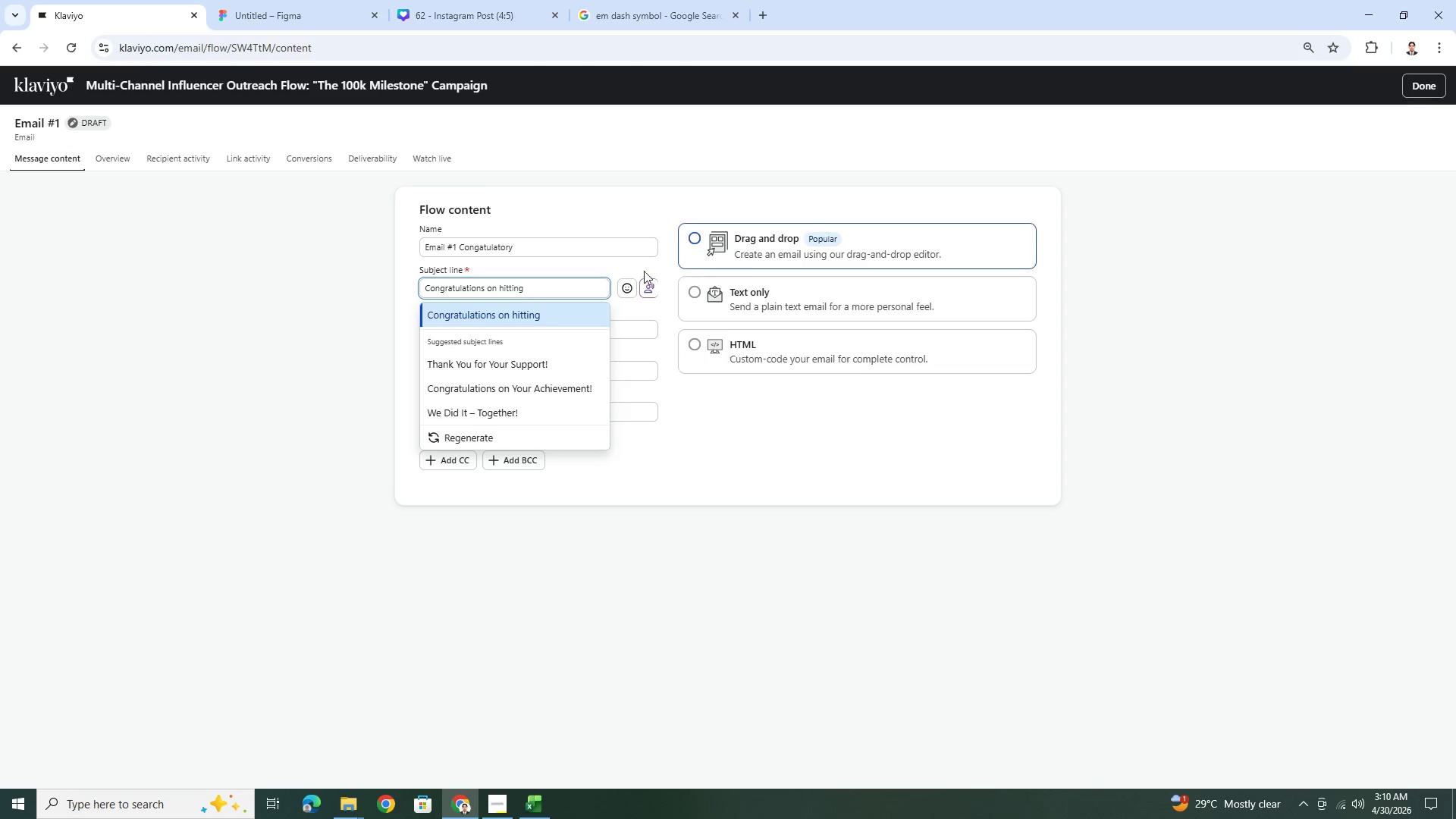 
left_click([581, 292])
 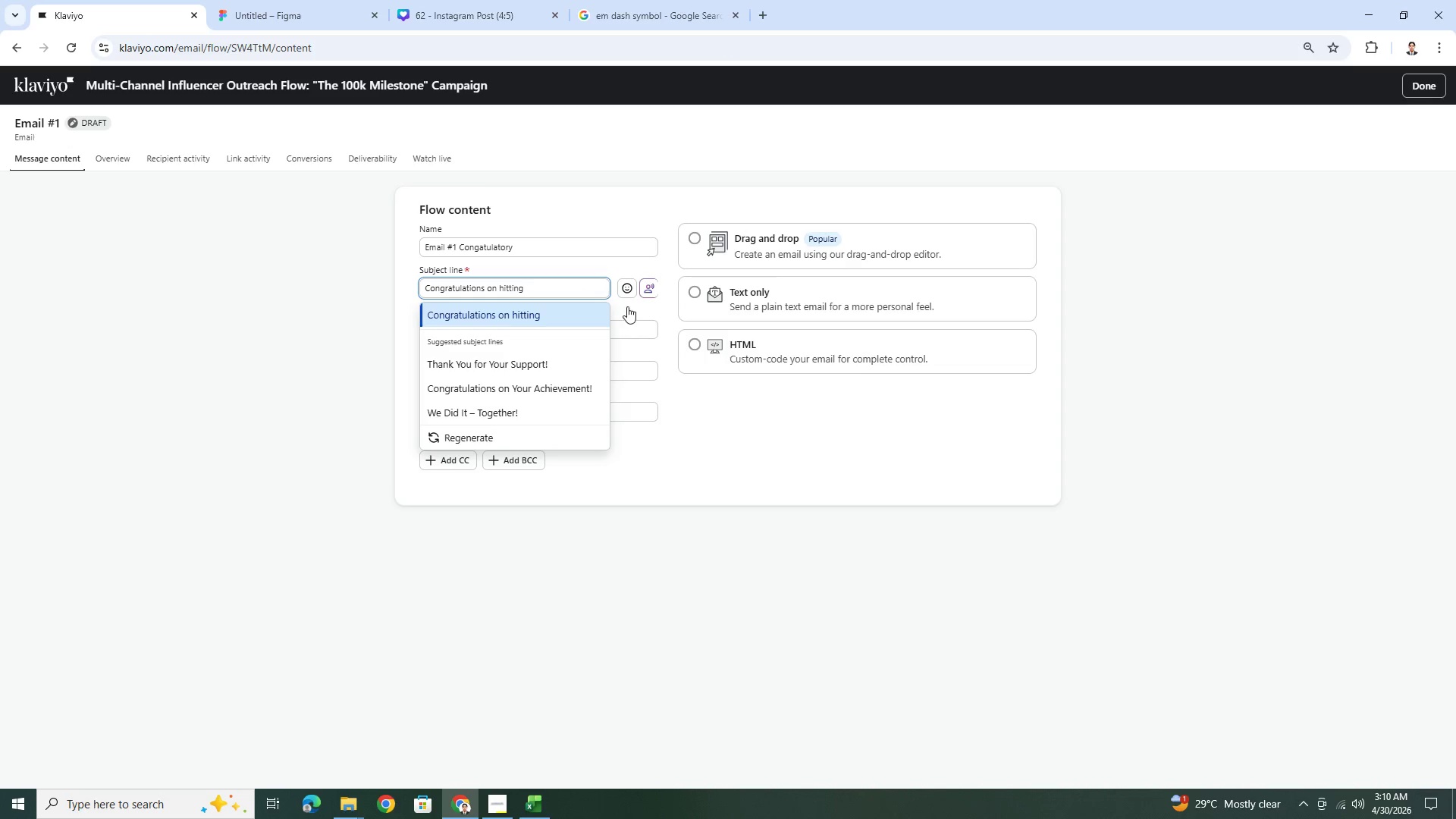 
left_click([631, 312])
 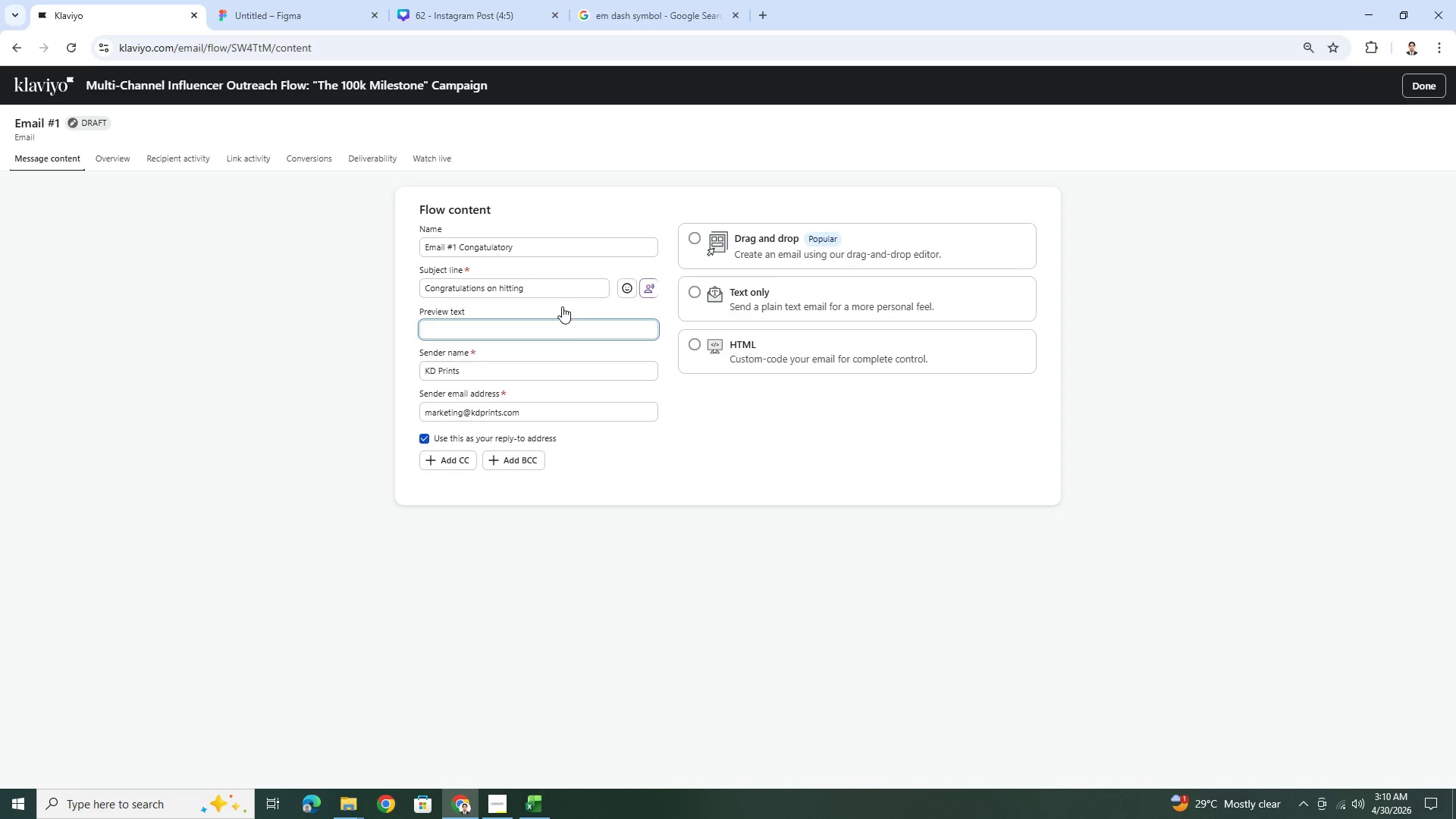 
left_click([554, 287])
 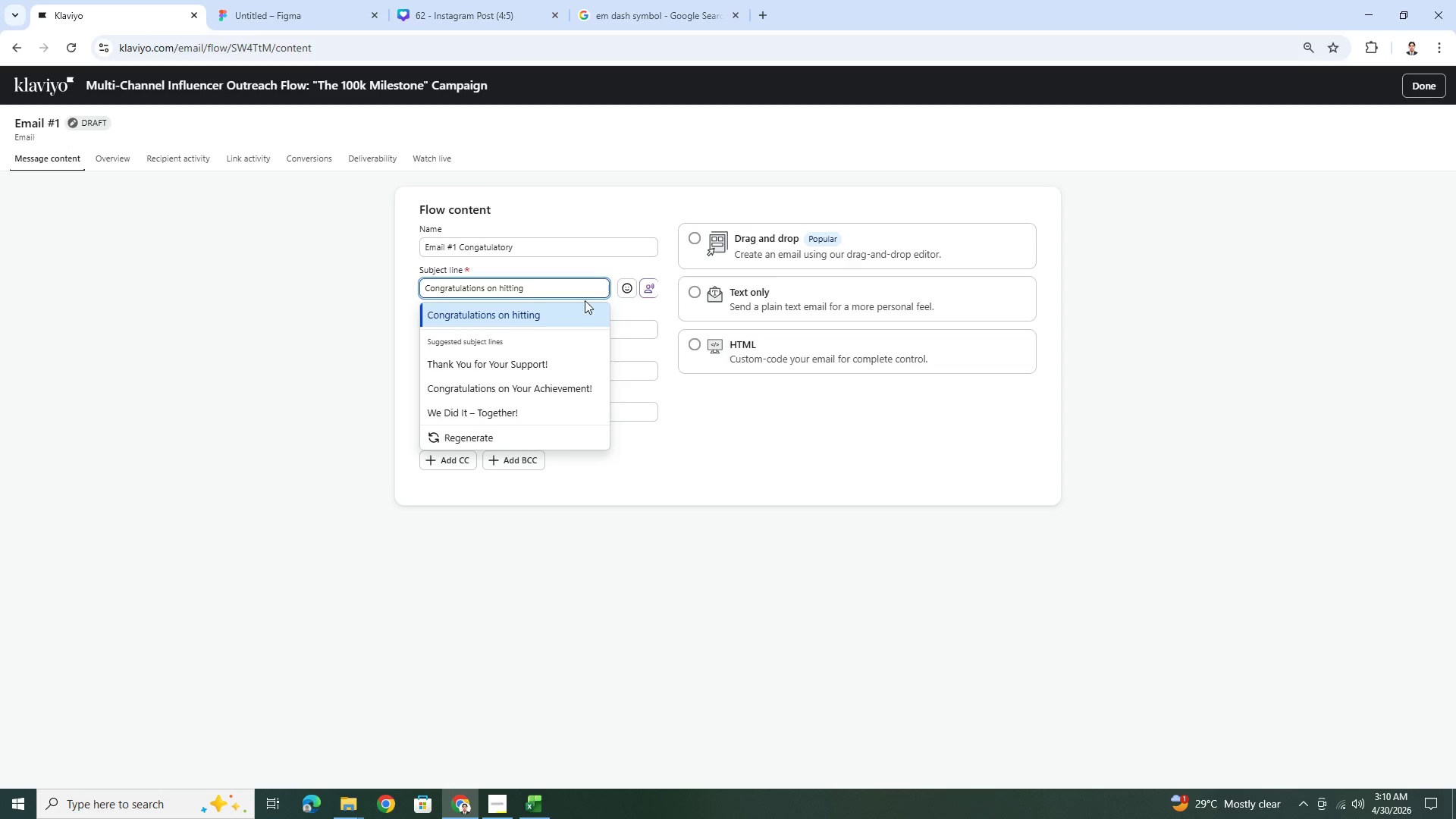 
left_click([630, 325])
 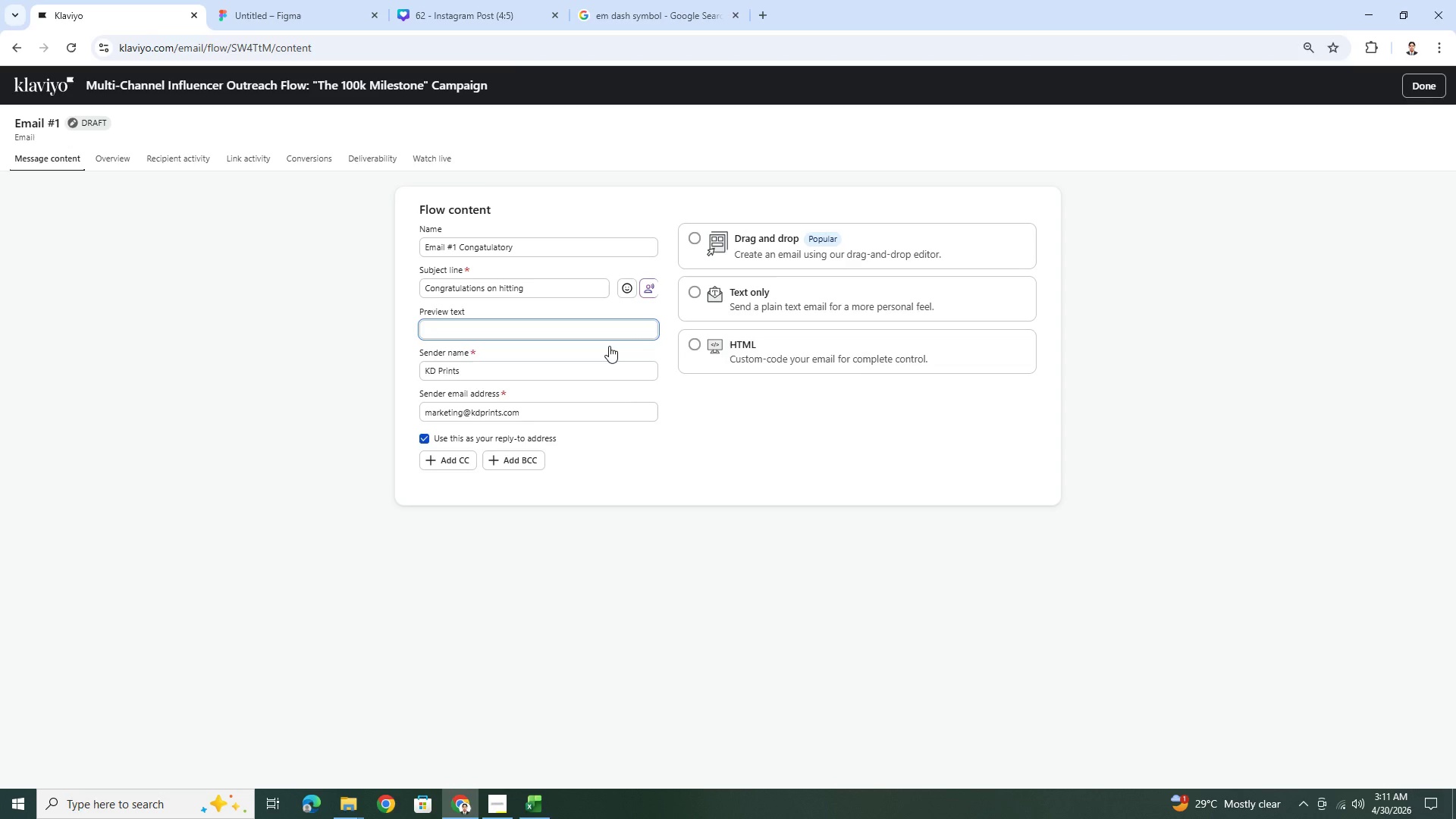 
wait(25.8)
 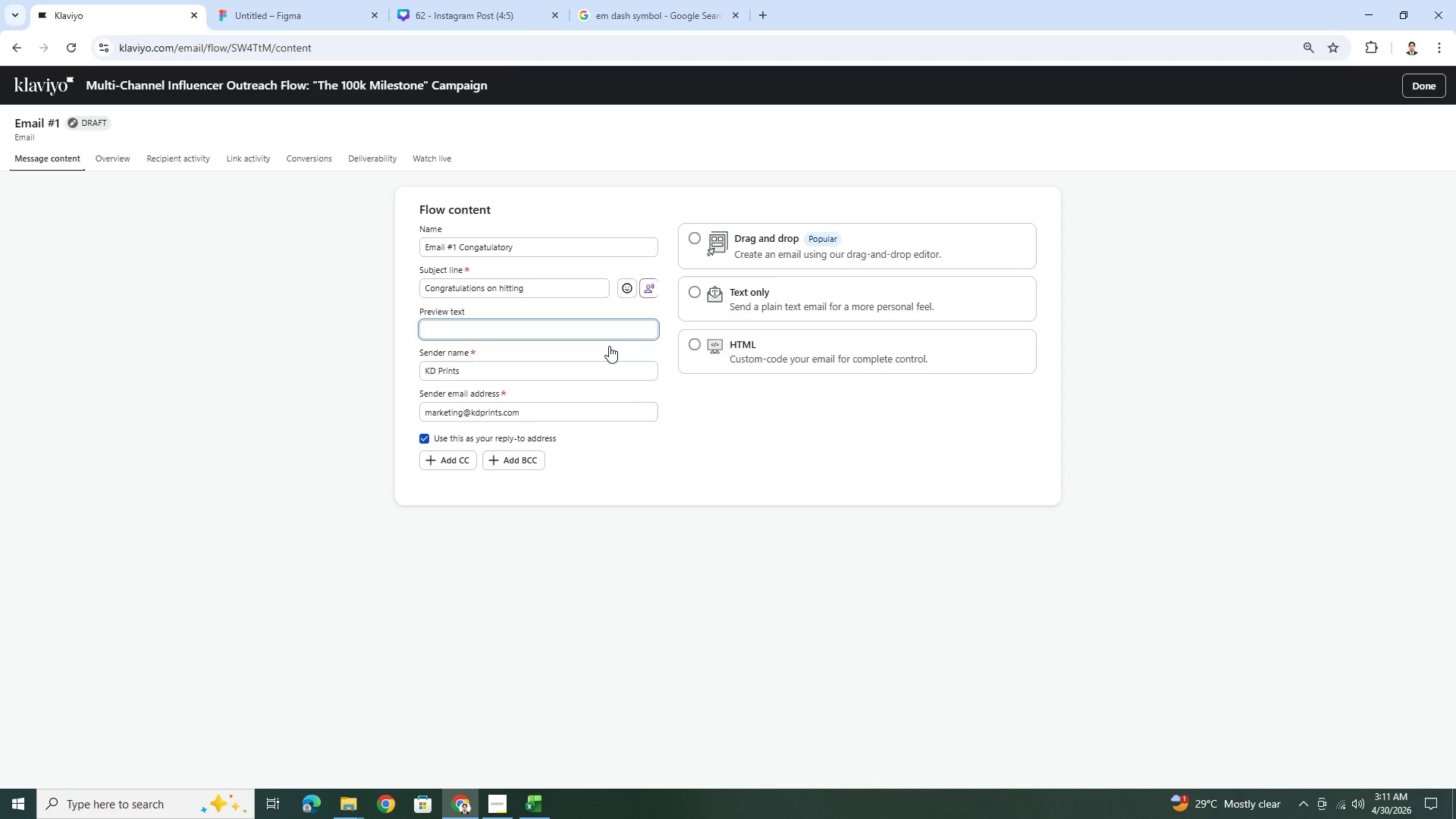 
left_click([494, 328])
 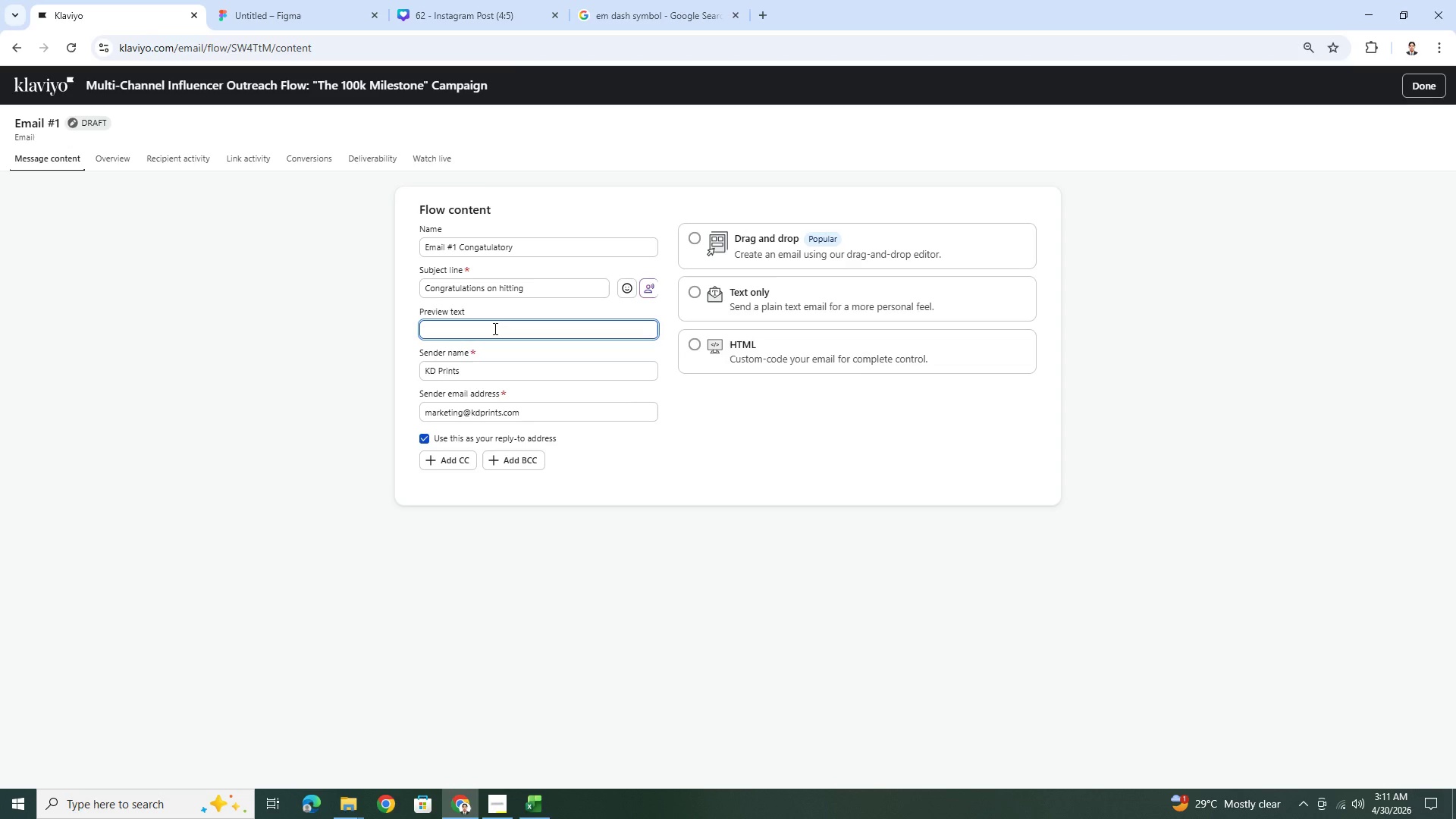 
wait(8.22)
 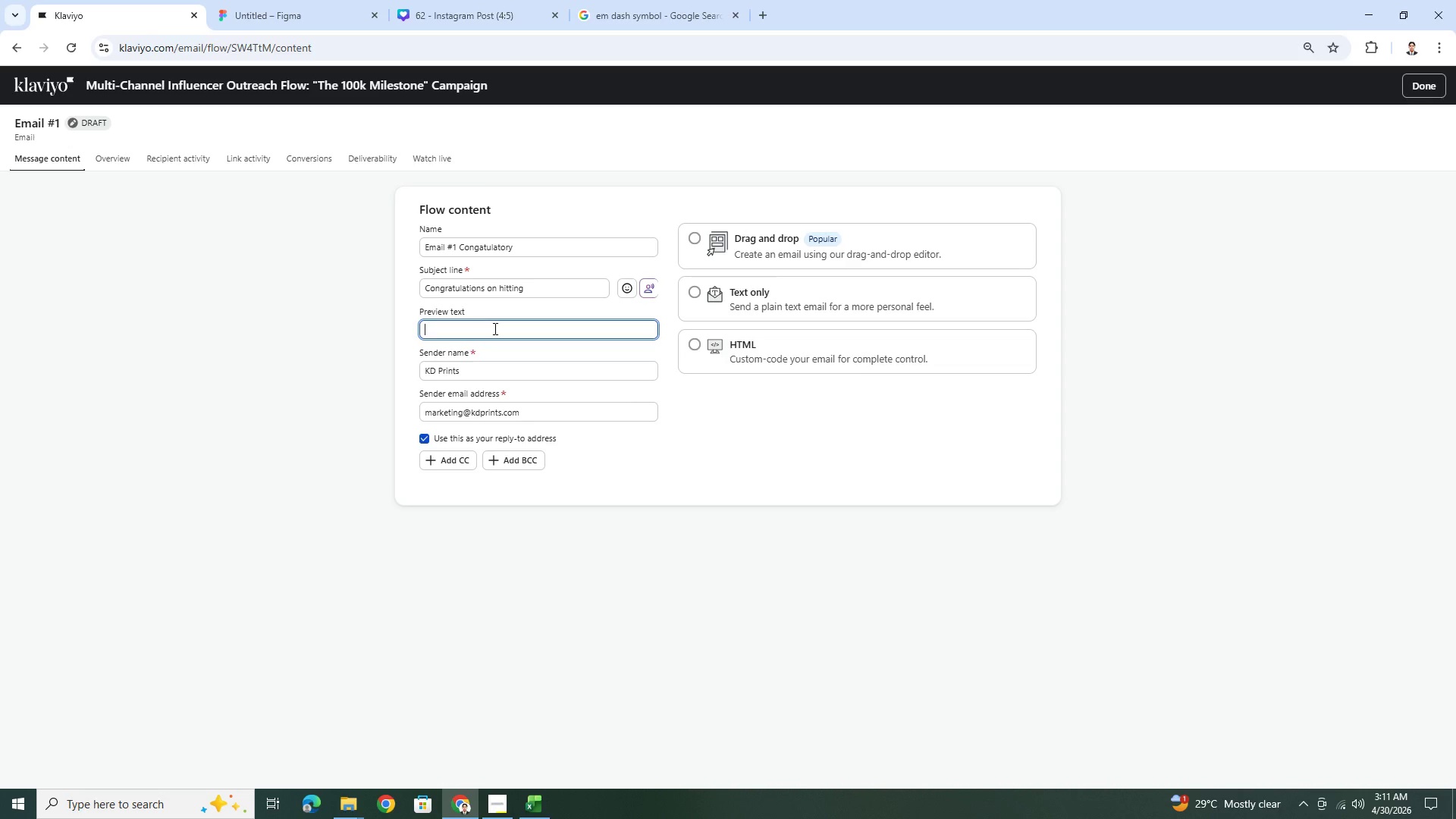 
type(Here's h)
key(Backspace)
type(how to levelup )
 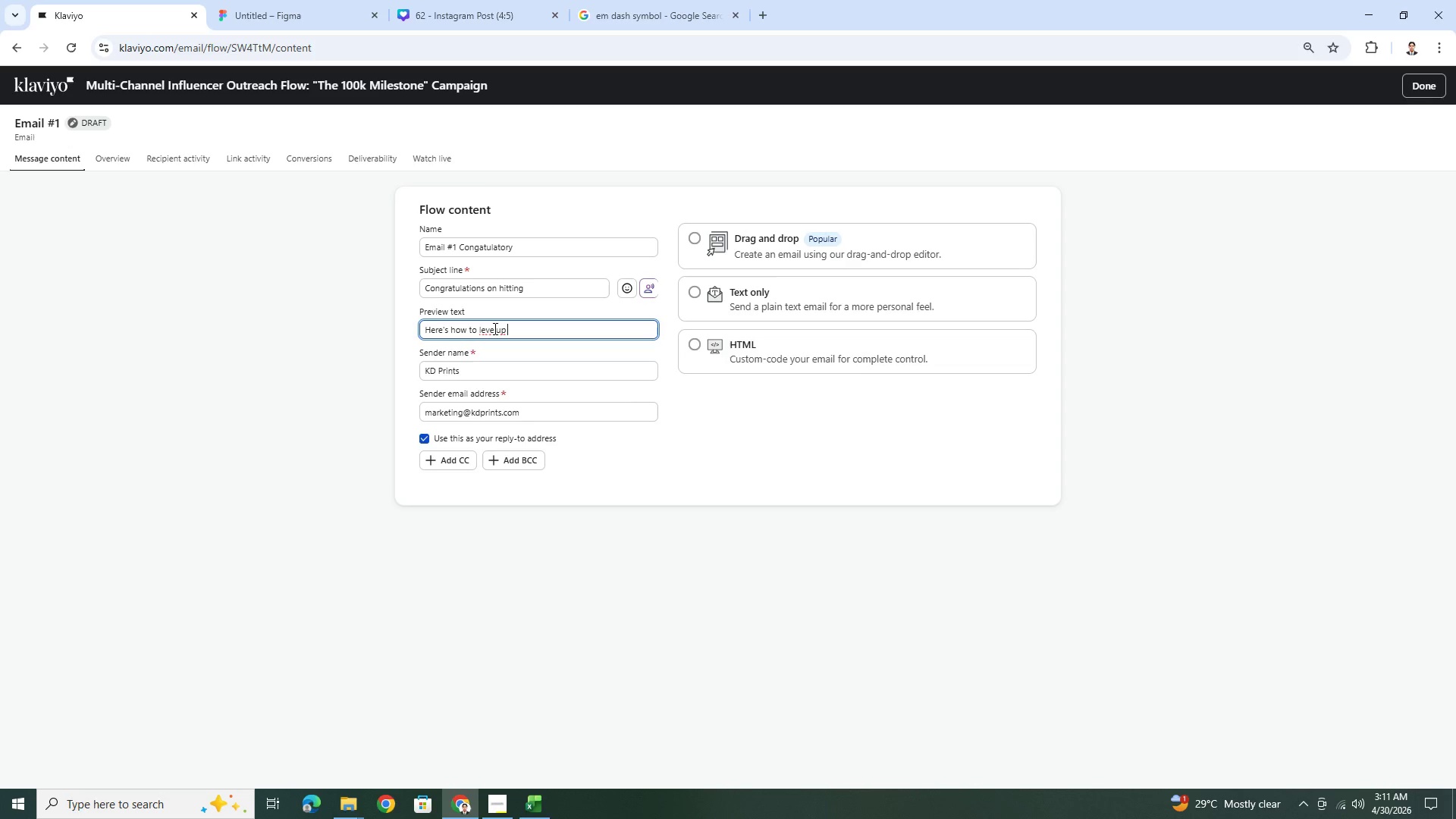 
key(ArrowLeft)
 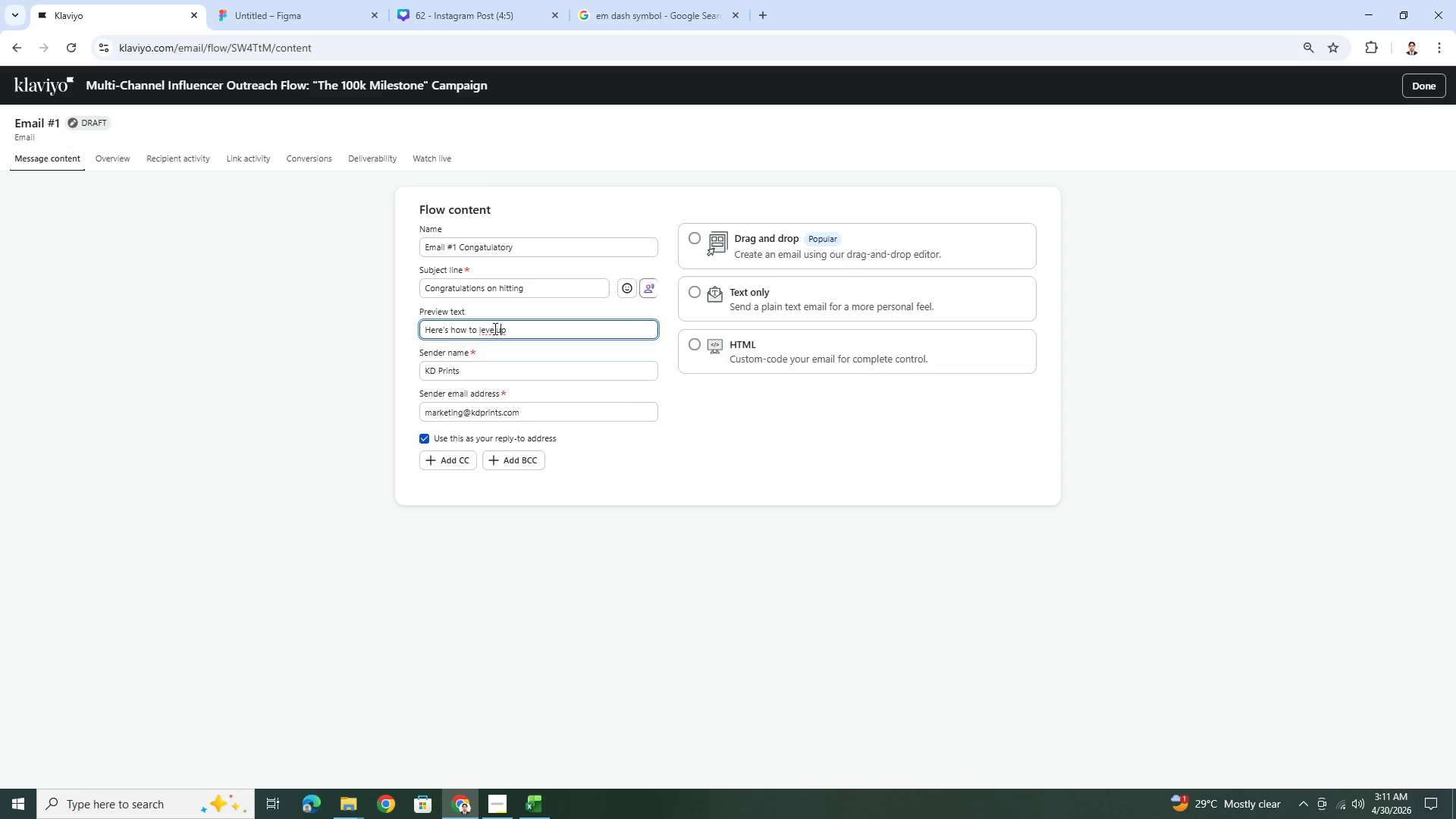 
key(ArrowLeft)
 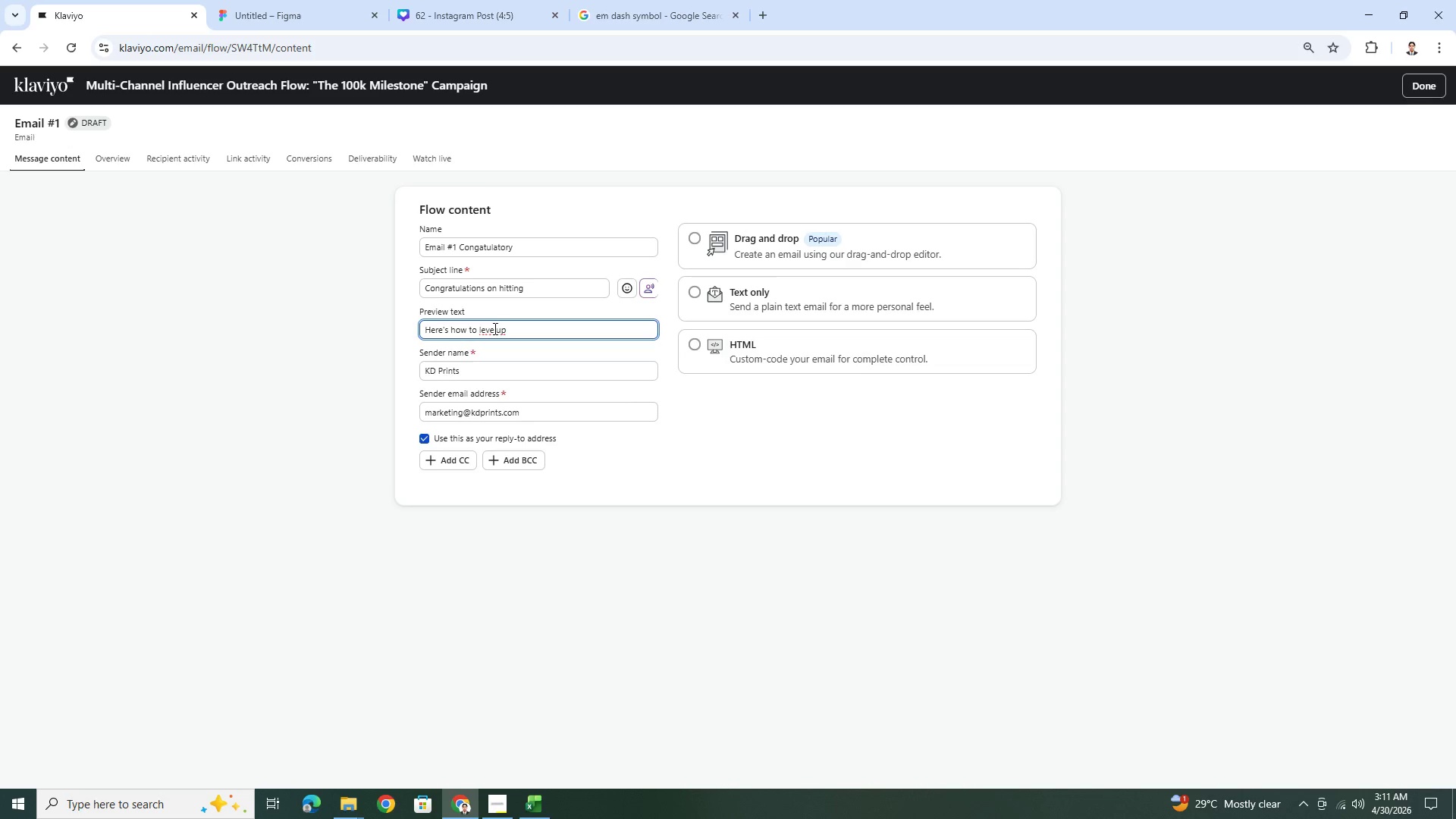 
key(ArrowLeft)
 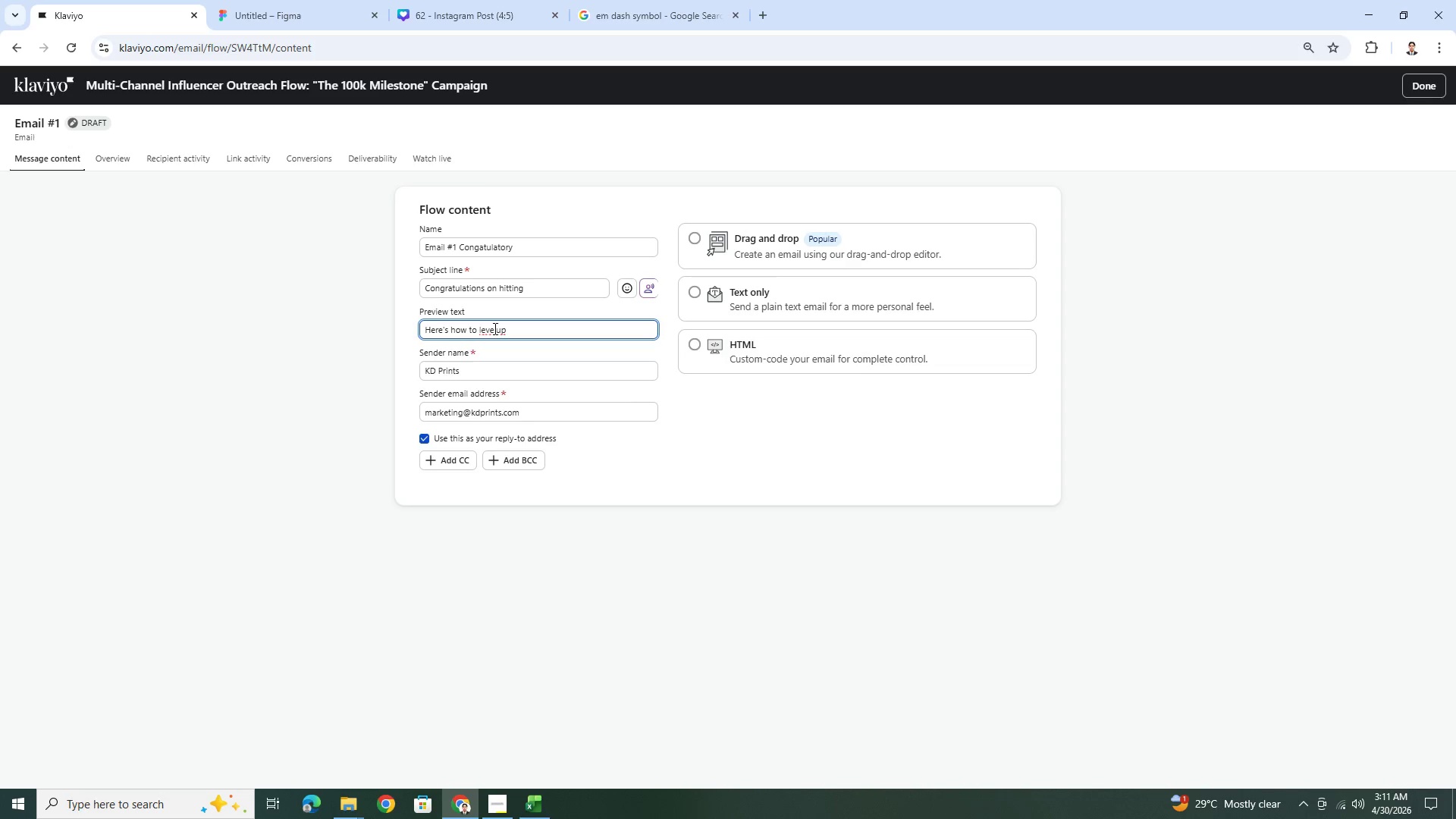 
key(Space)
 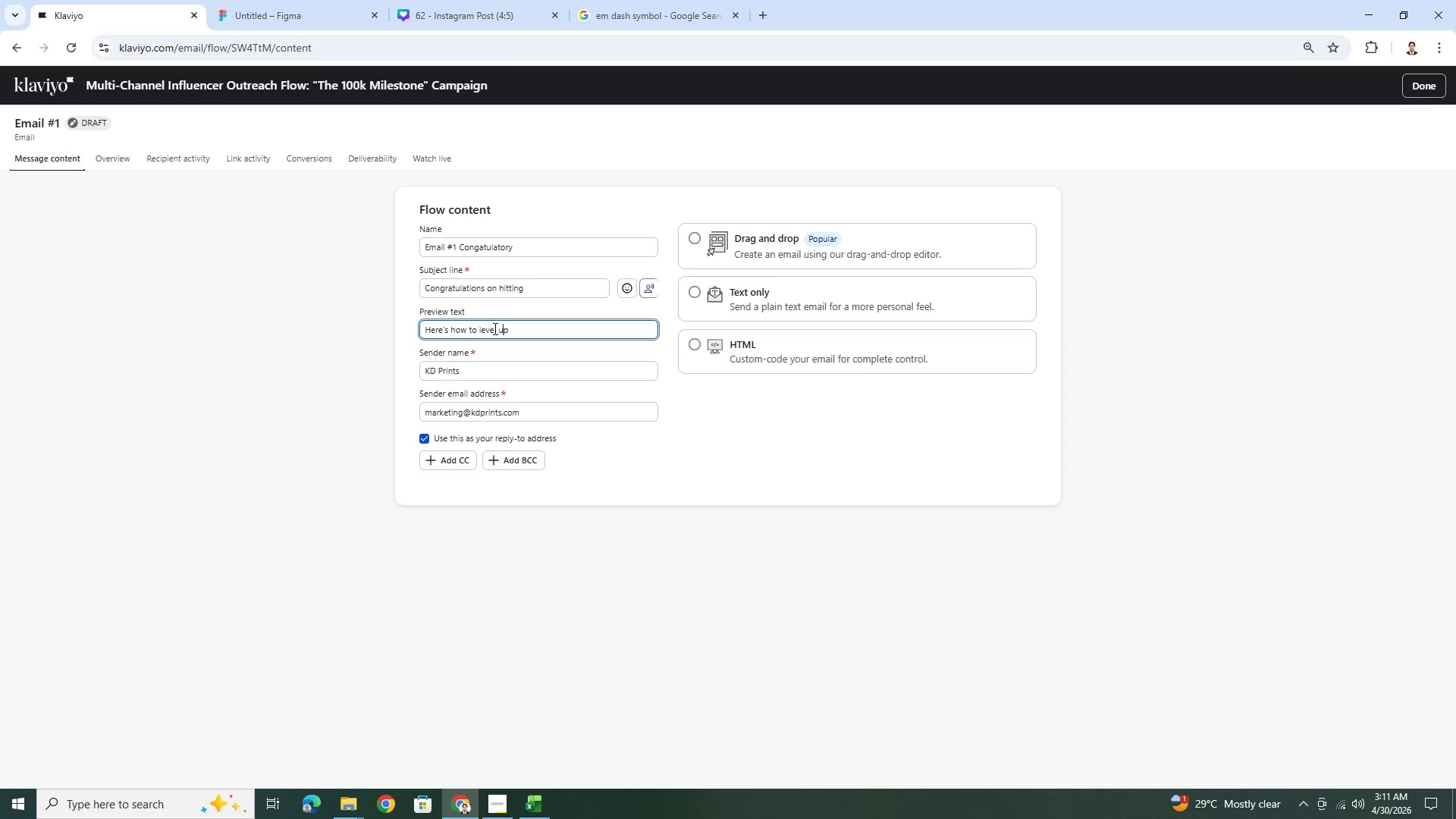 
key(ArrowRight)
 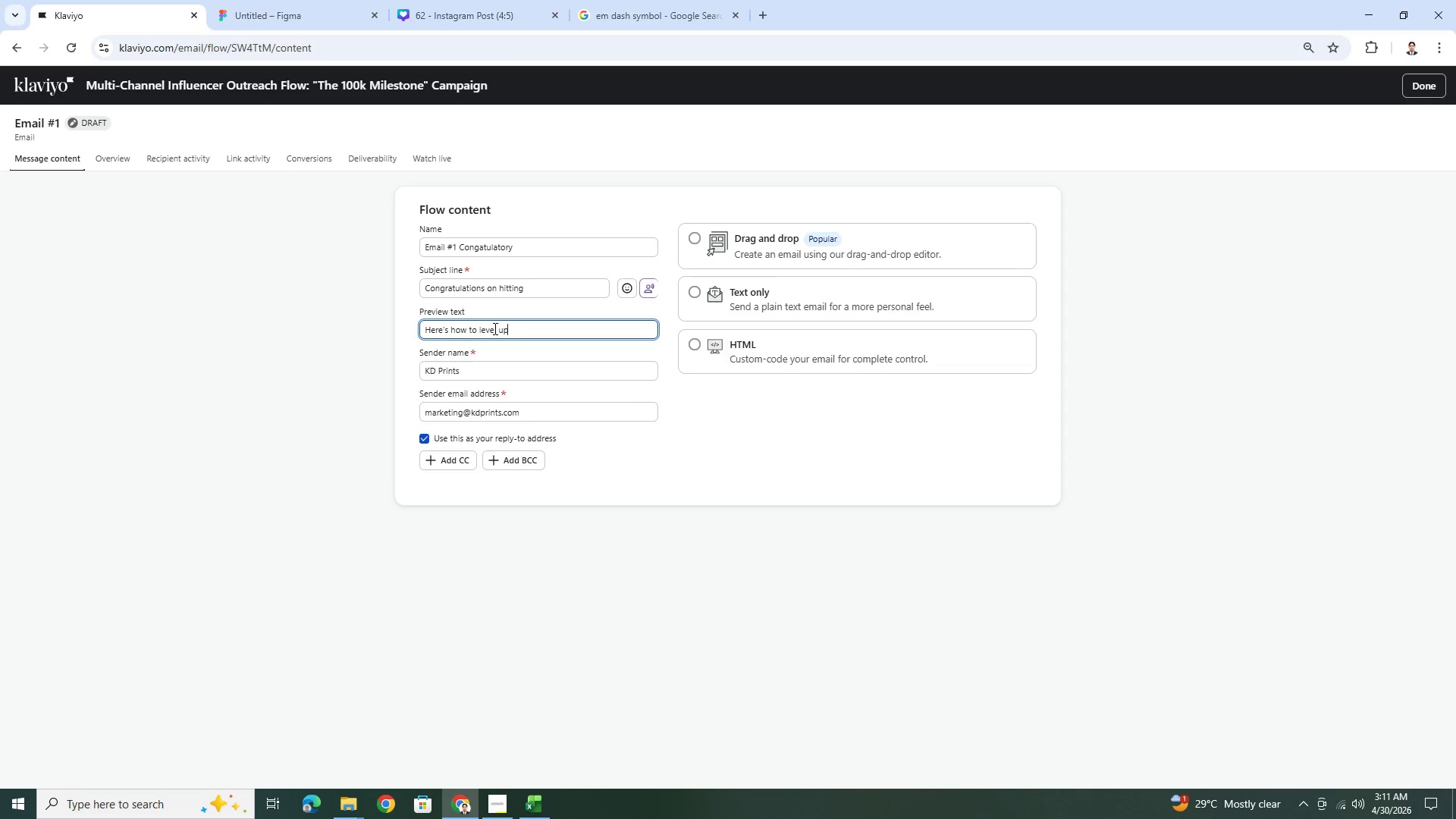 
key(ArrowRight)
 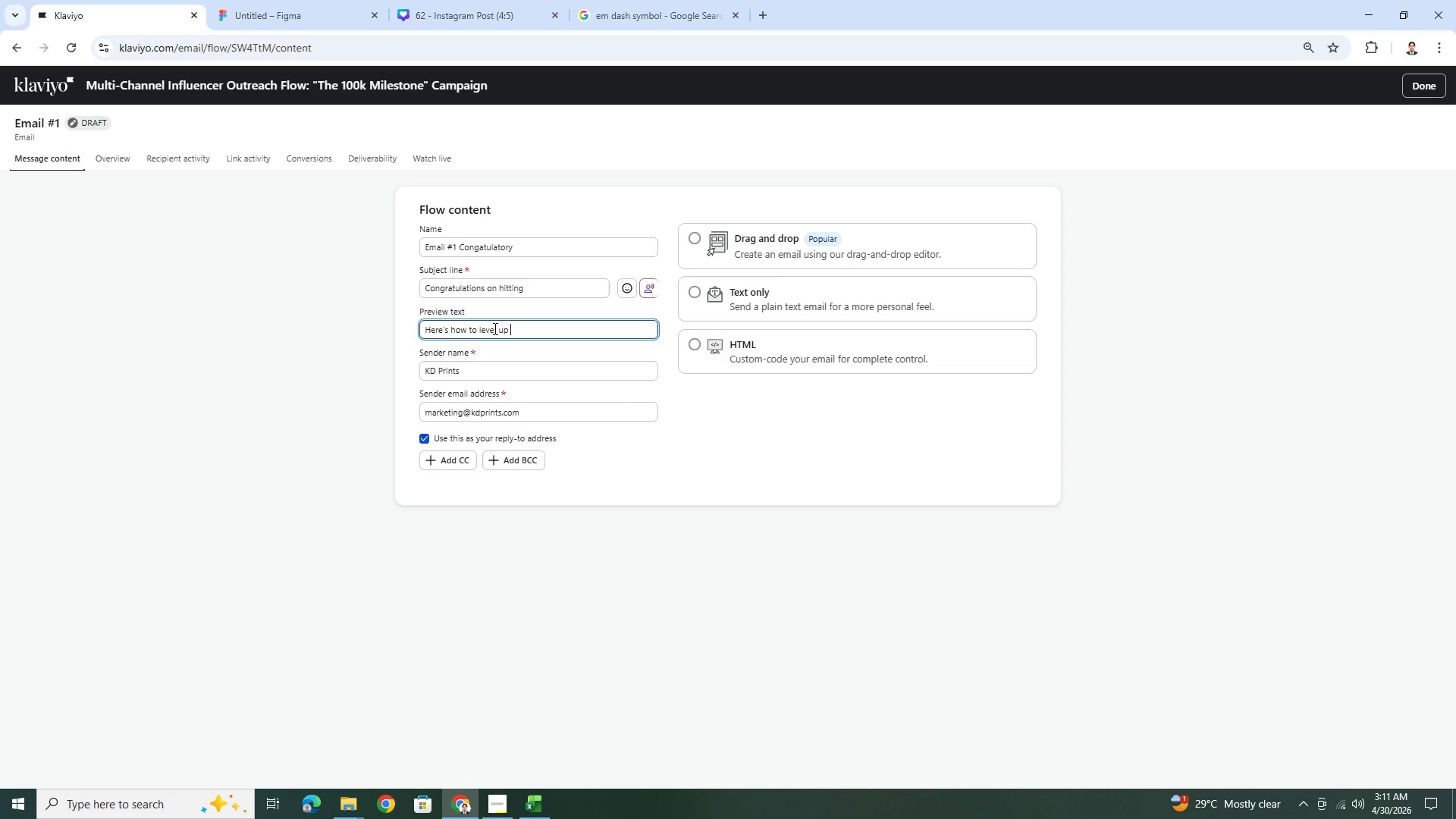 
key(ArrowRight)
 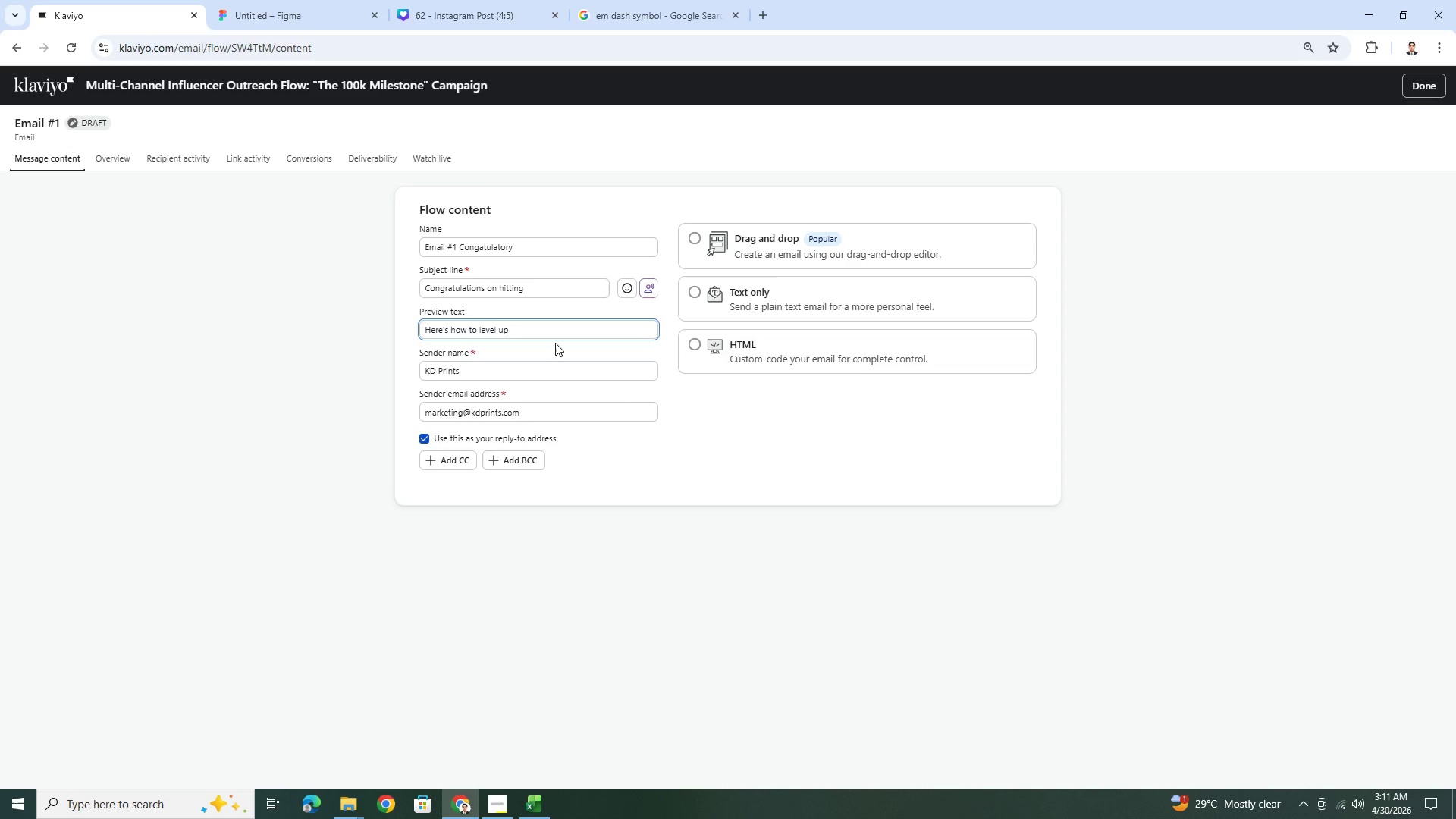 
wait(5.27)
 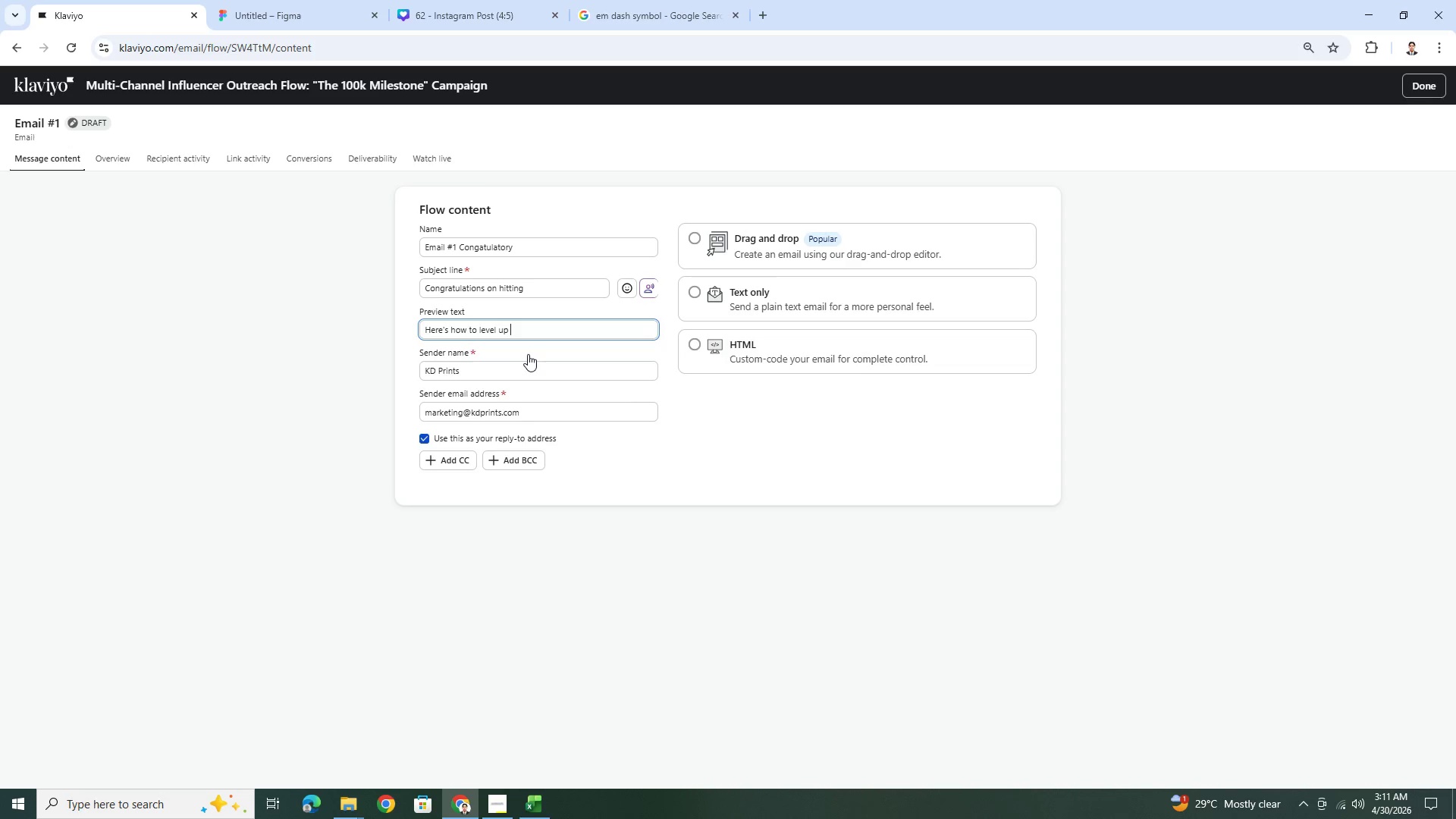 
type(your content setup next.)
 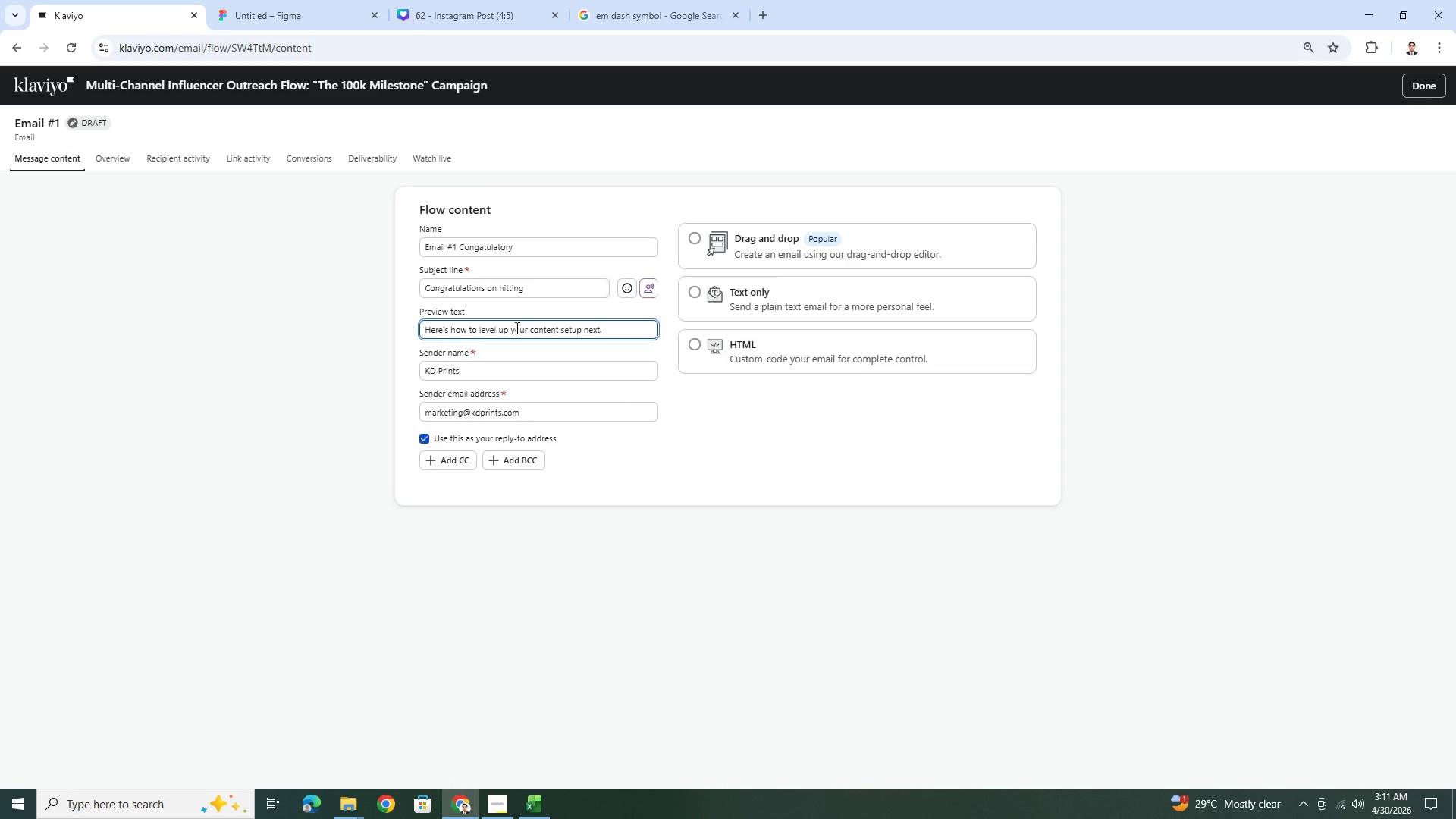 
wait(18.41)
 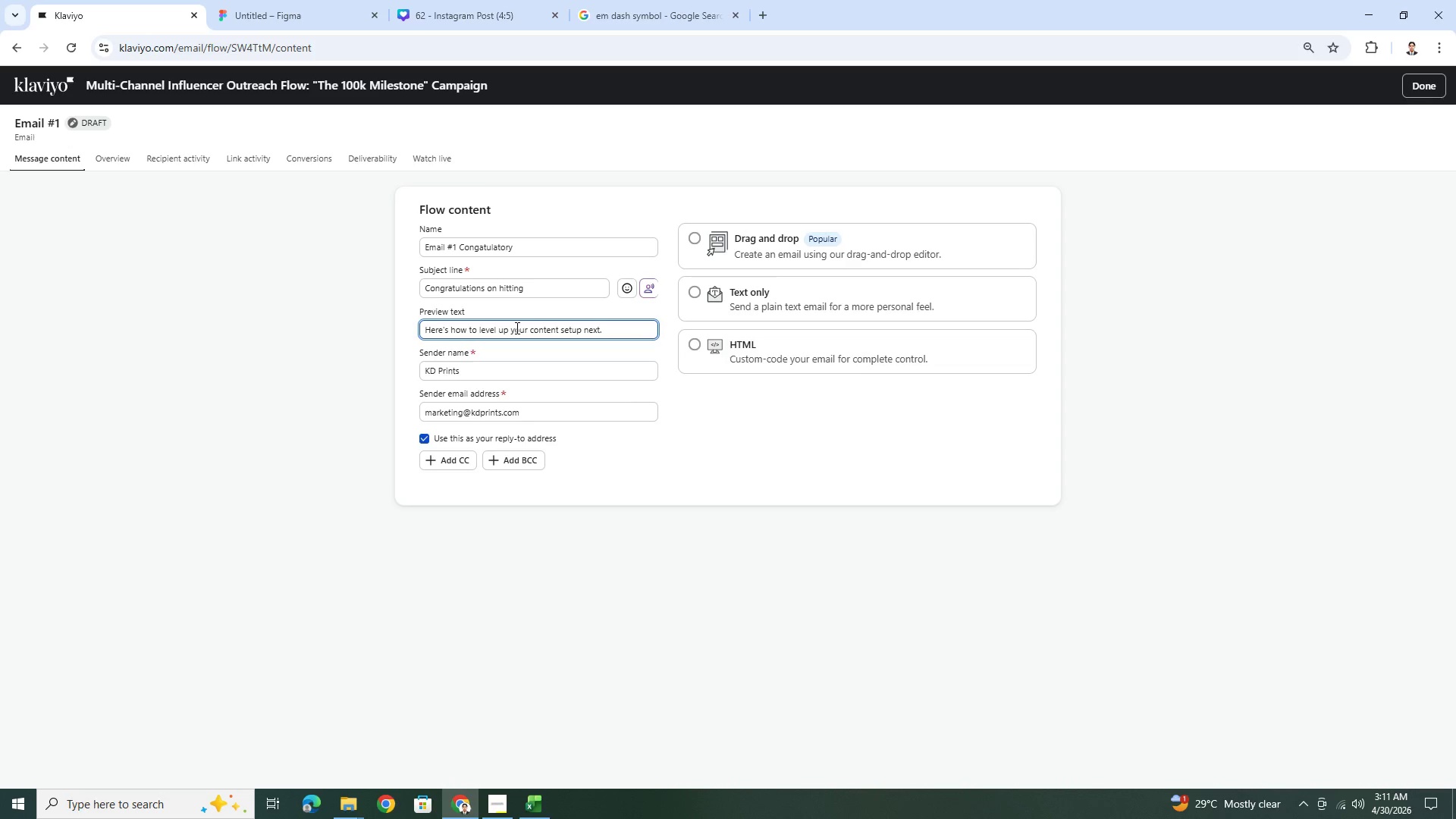 
left_click([475, 333])
 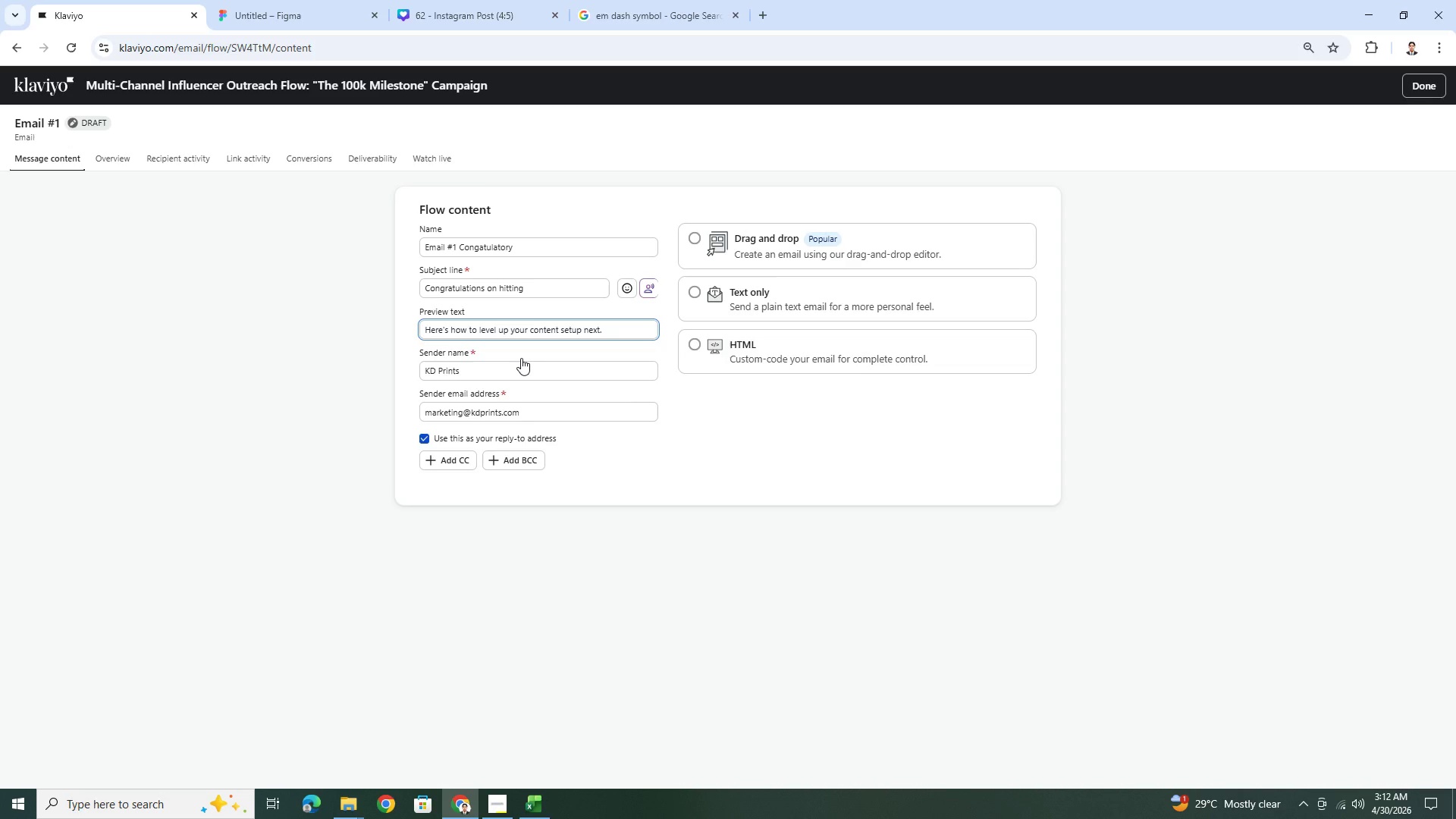 
wait(6.47)
 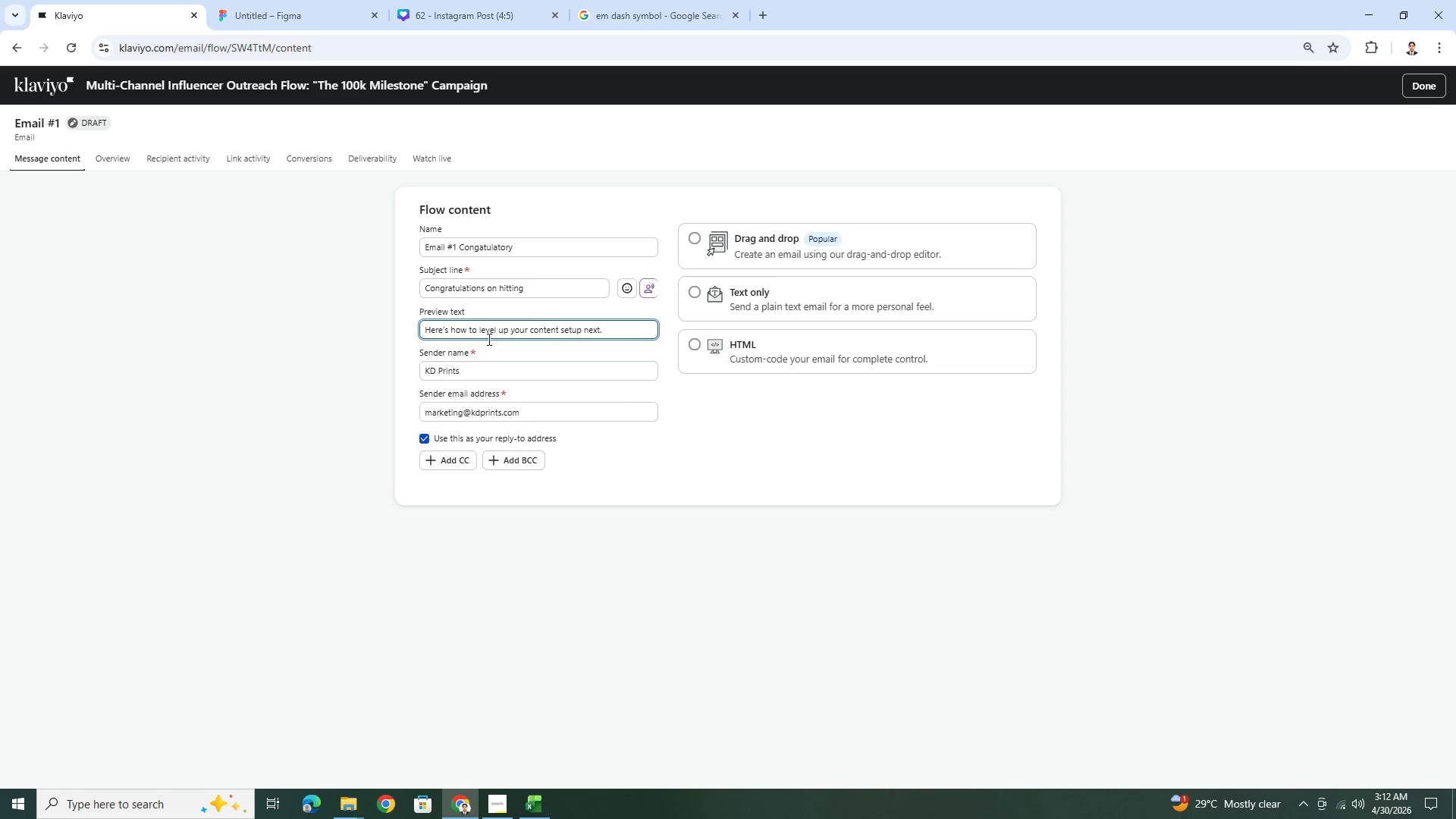 
key(Backspace)
key(Backspace)
type(you can)
 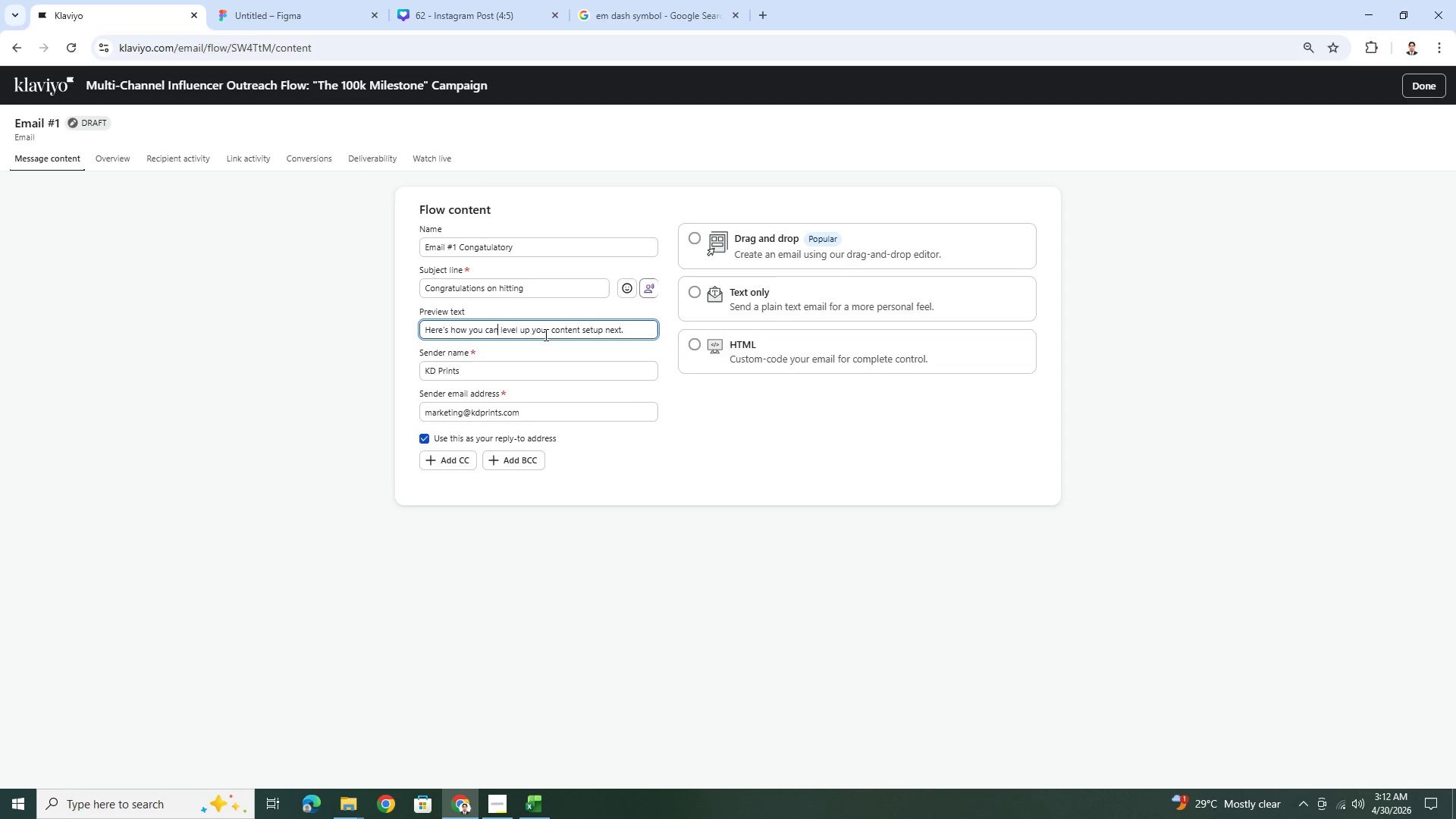 
left_click([548, 334])
 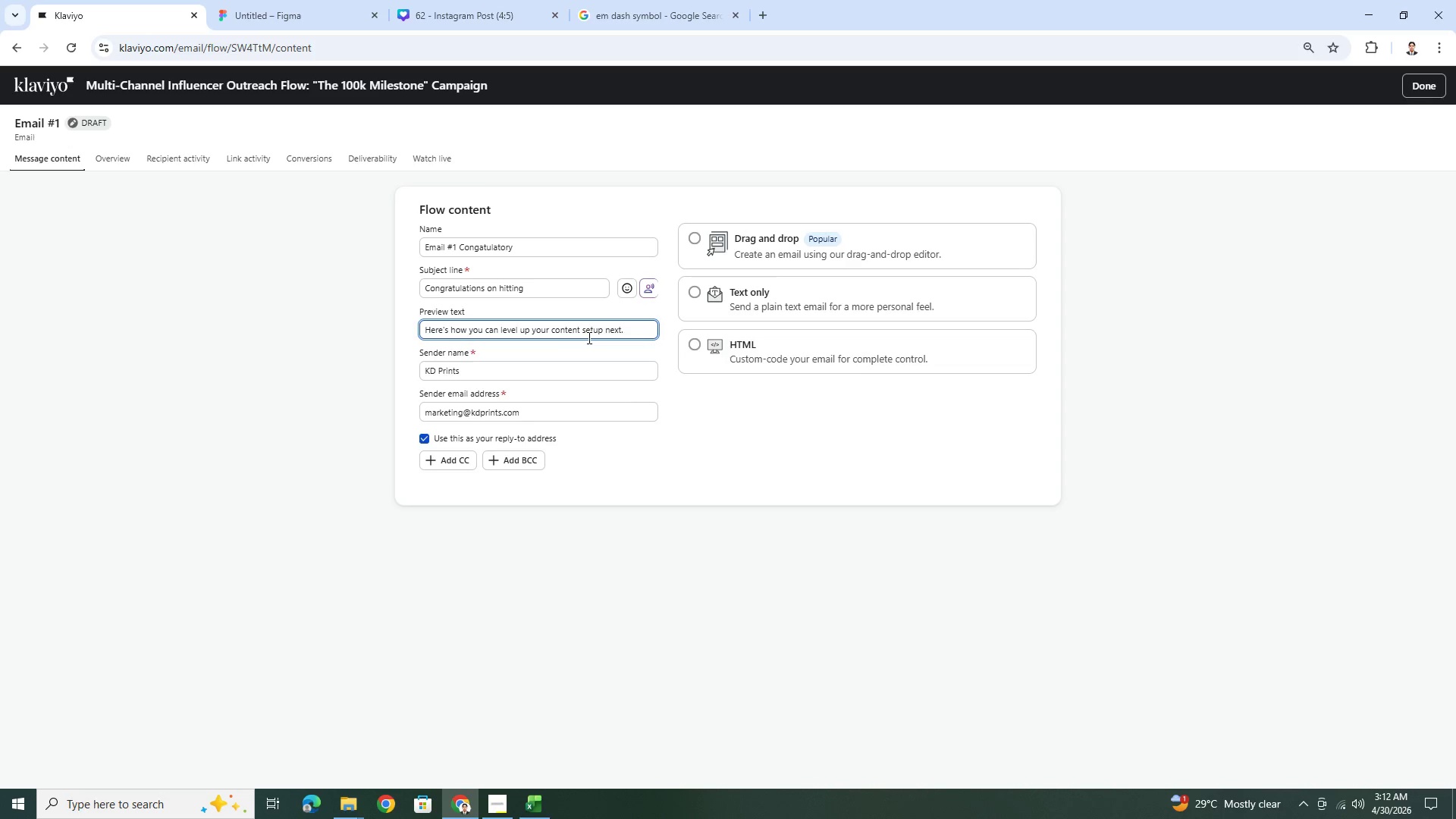 
type( next)
 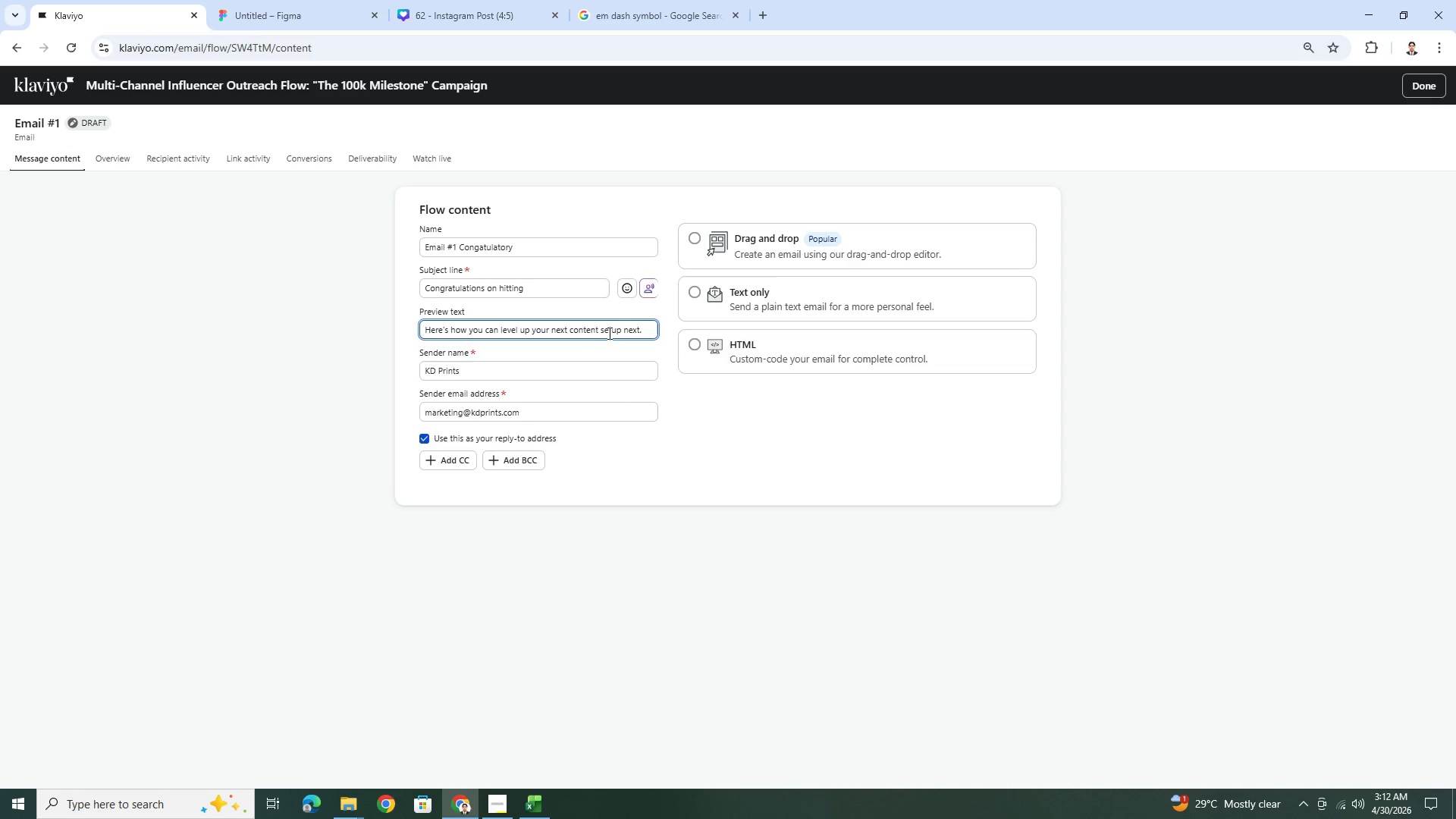 
left_click_drag(start_coordinate=[600, 331], to_coordinate=[645, 333])
 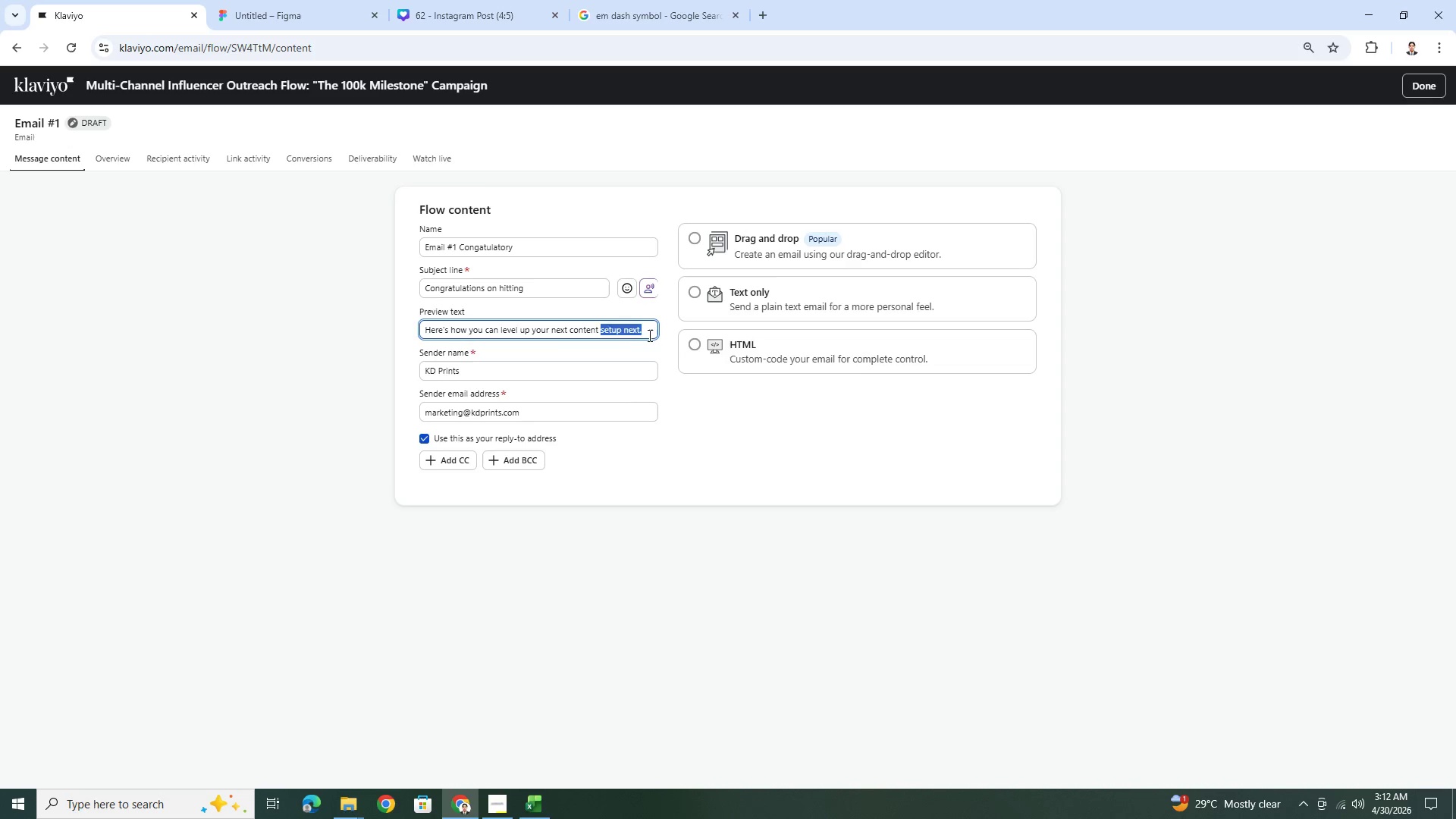 
key(Backspace)
 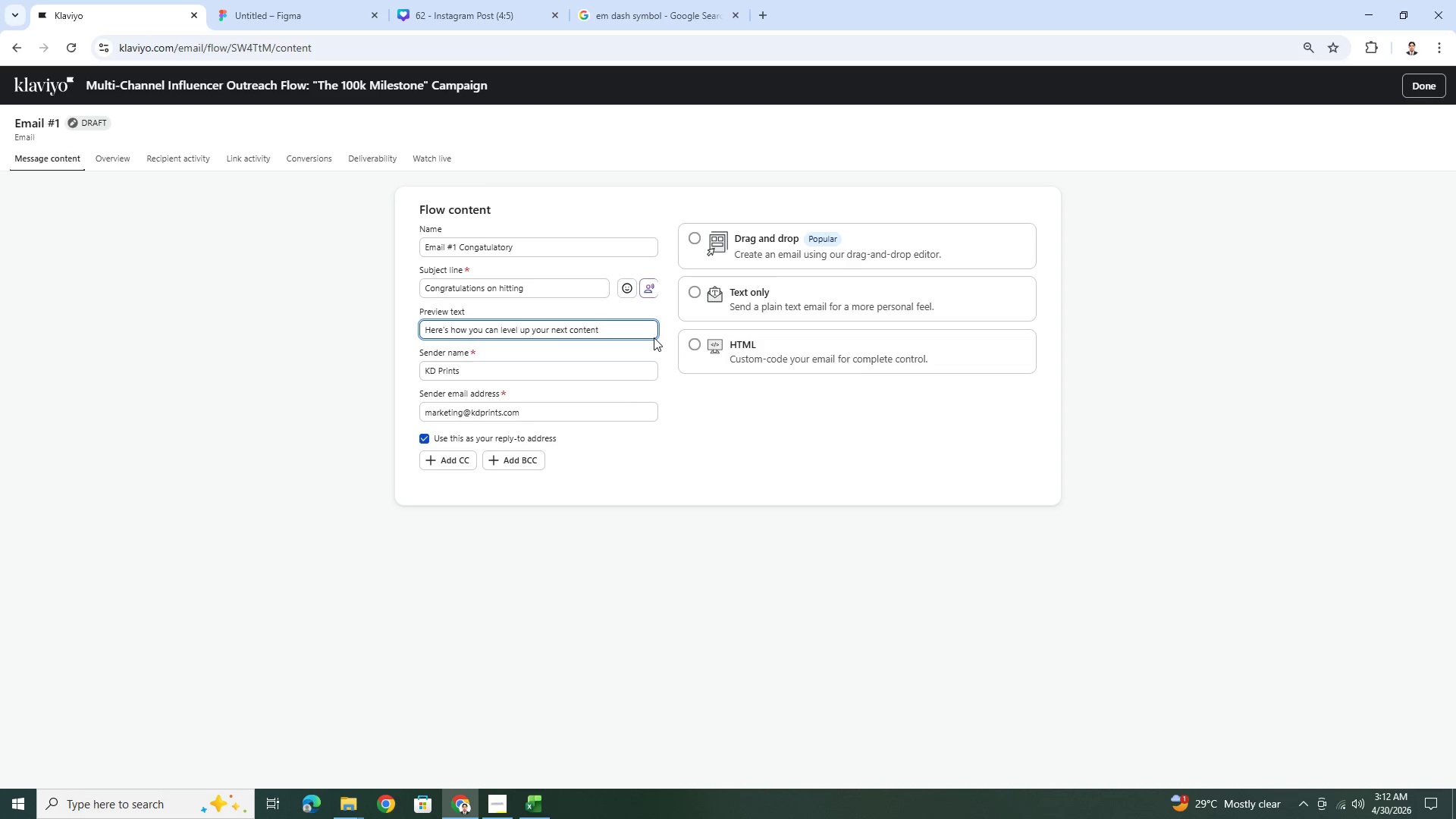 
key(Backspace)
 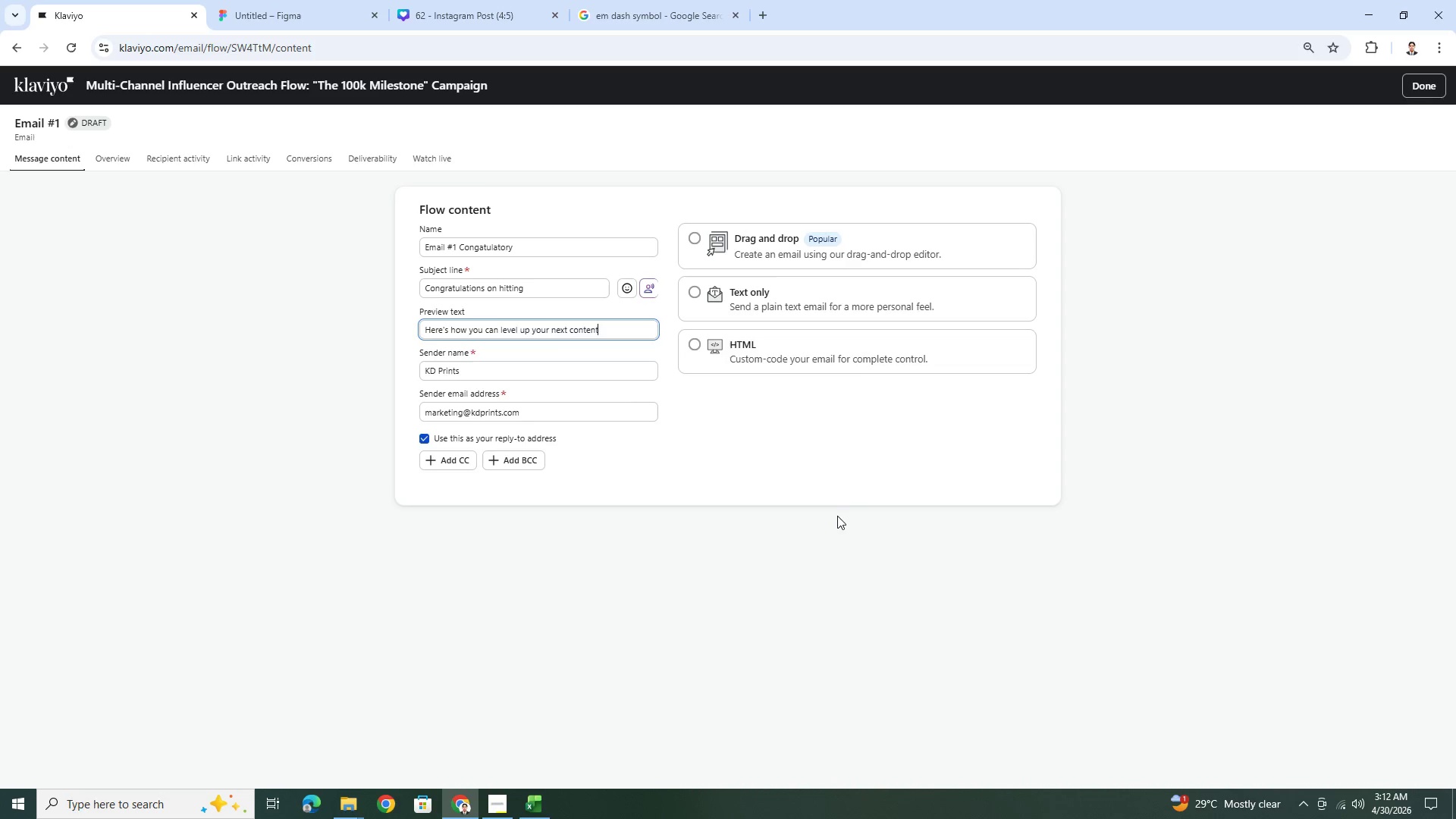 
key(Period)
 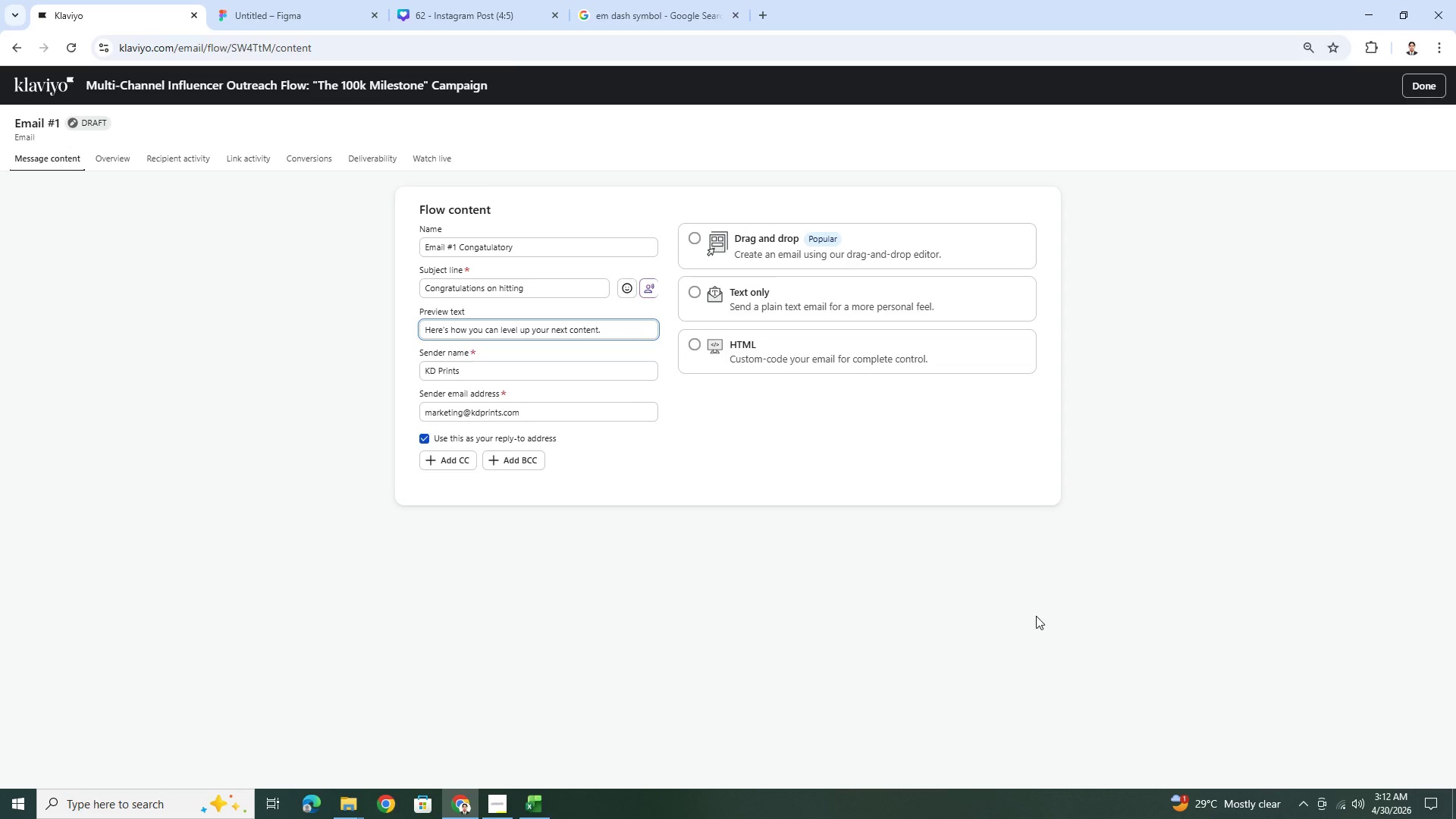 
left_click([914, 510])
 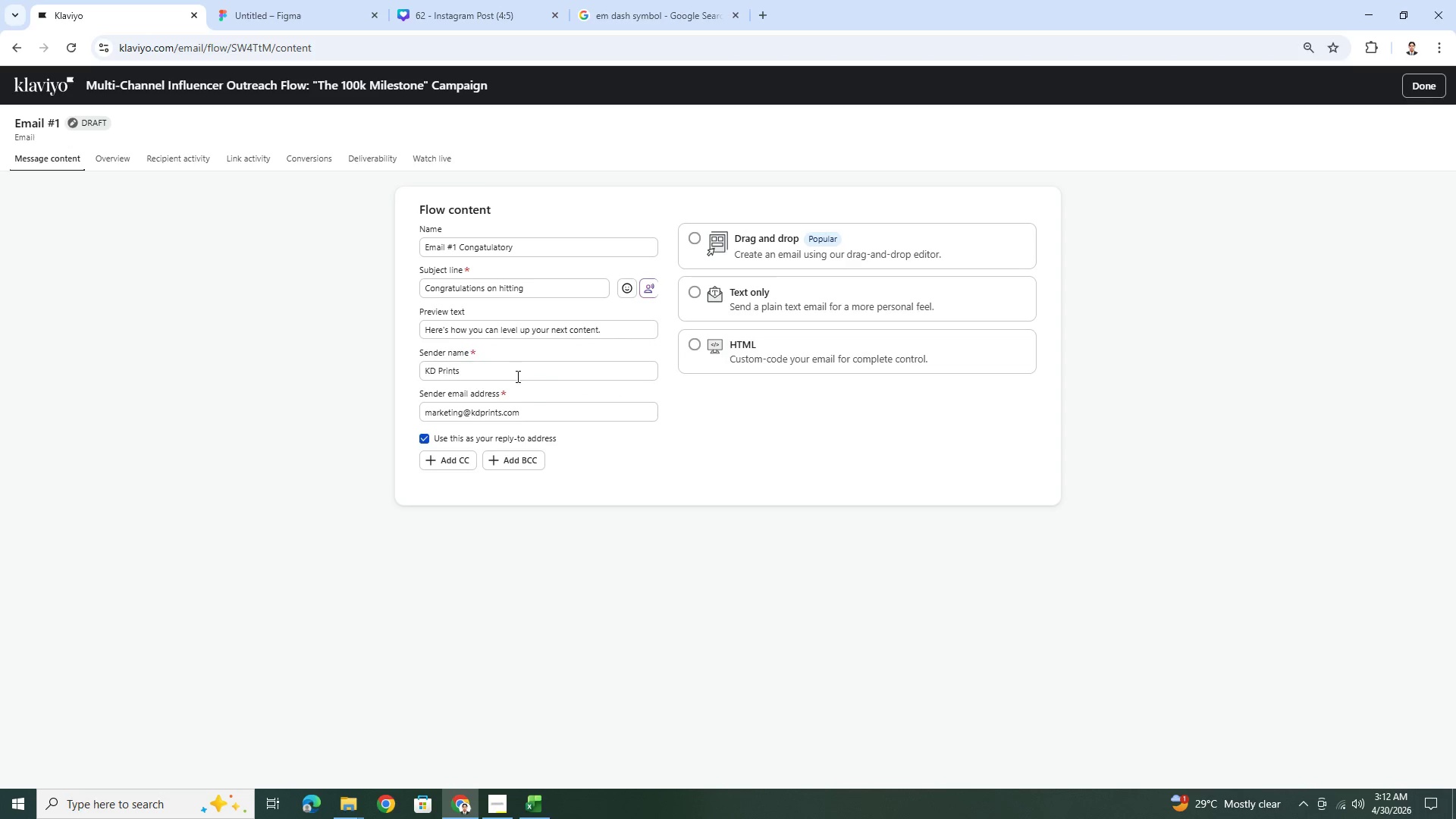 
double_click([517, 371])
 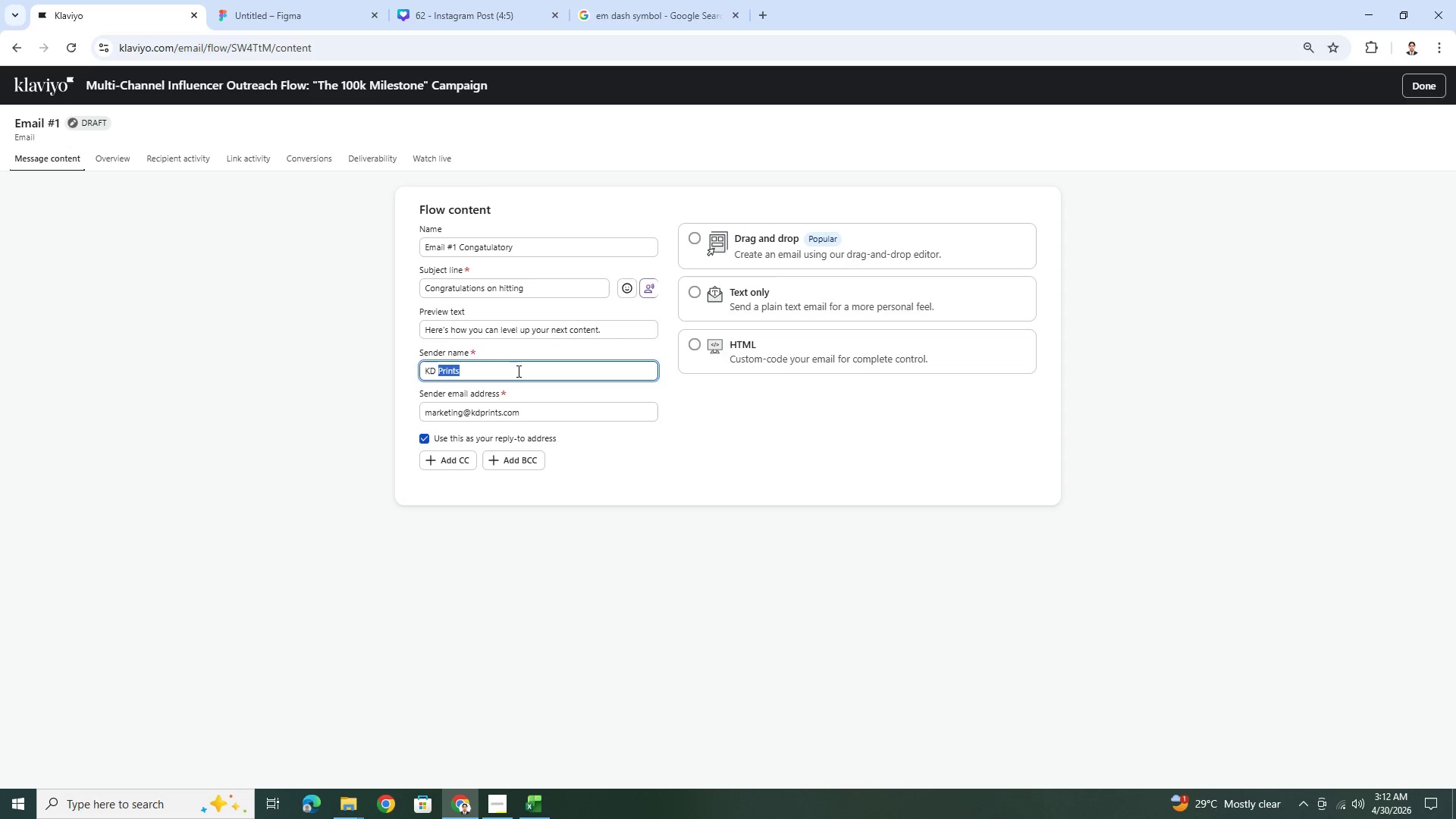 
triple_click([517, 371])
 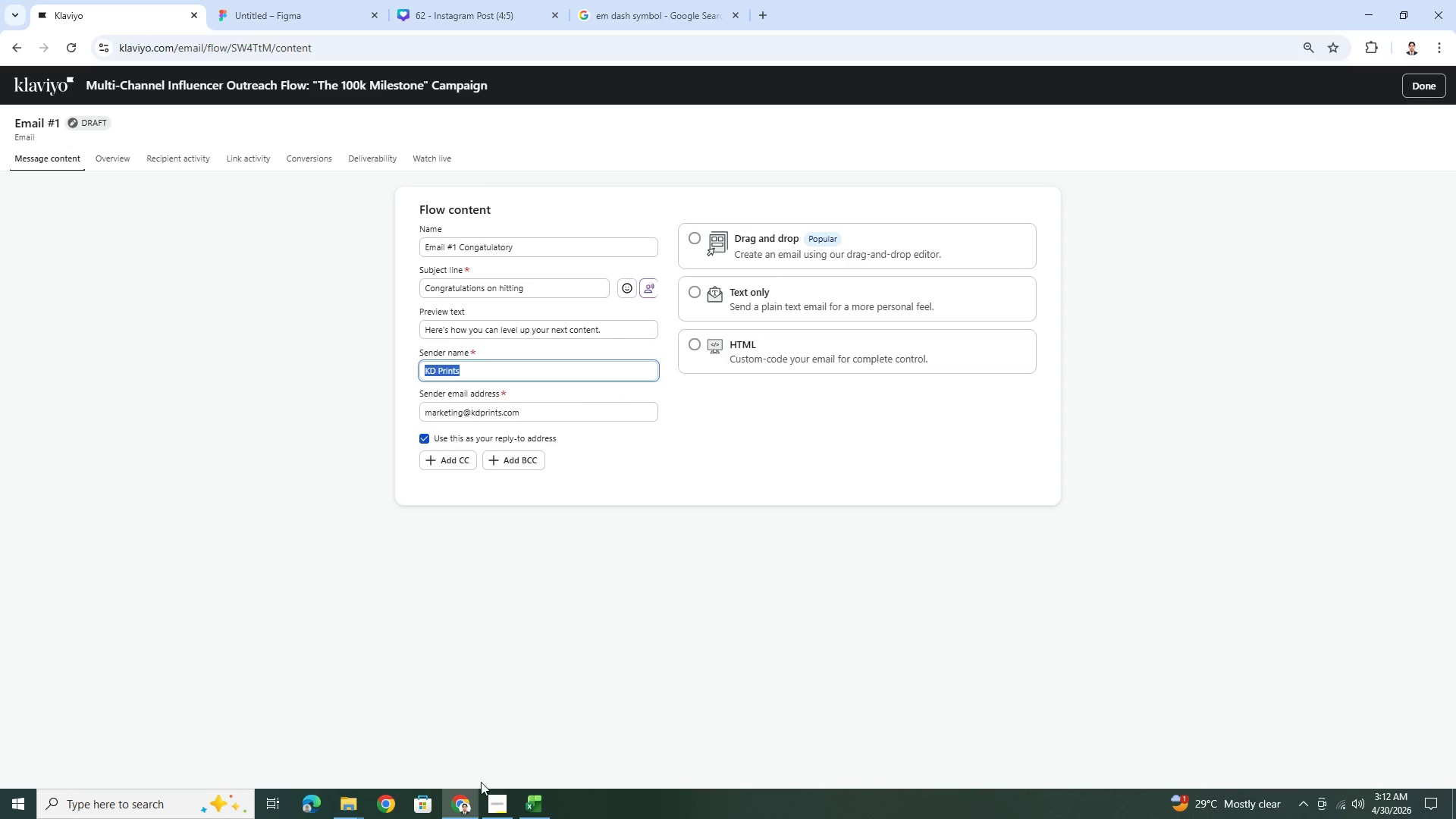 
left_click([495, 799])